 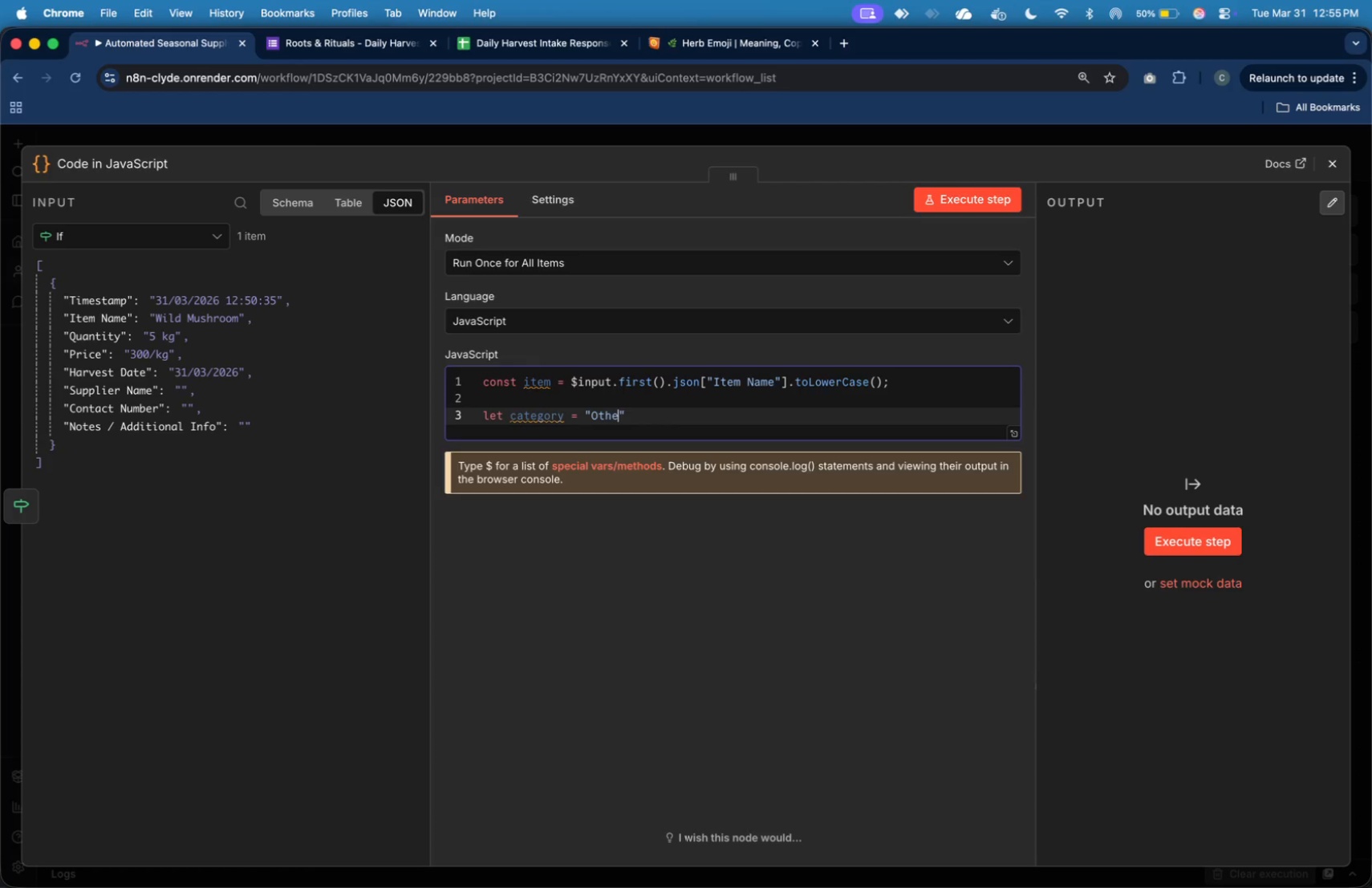 
key(ArrowRight)
 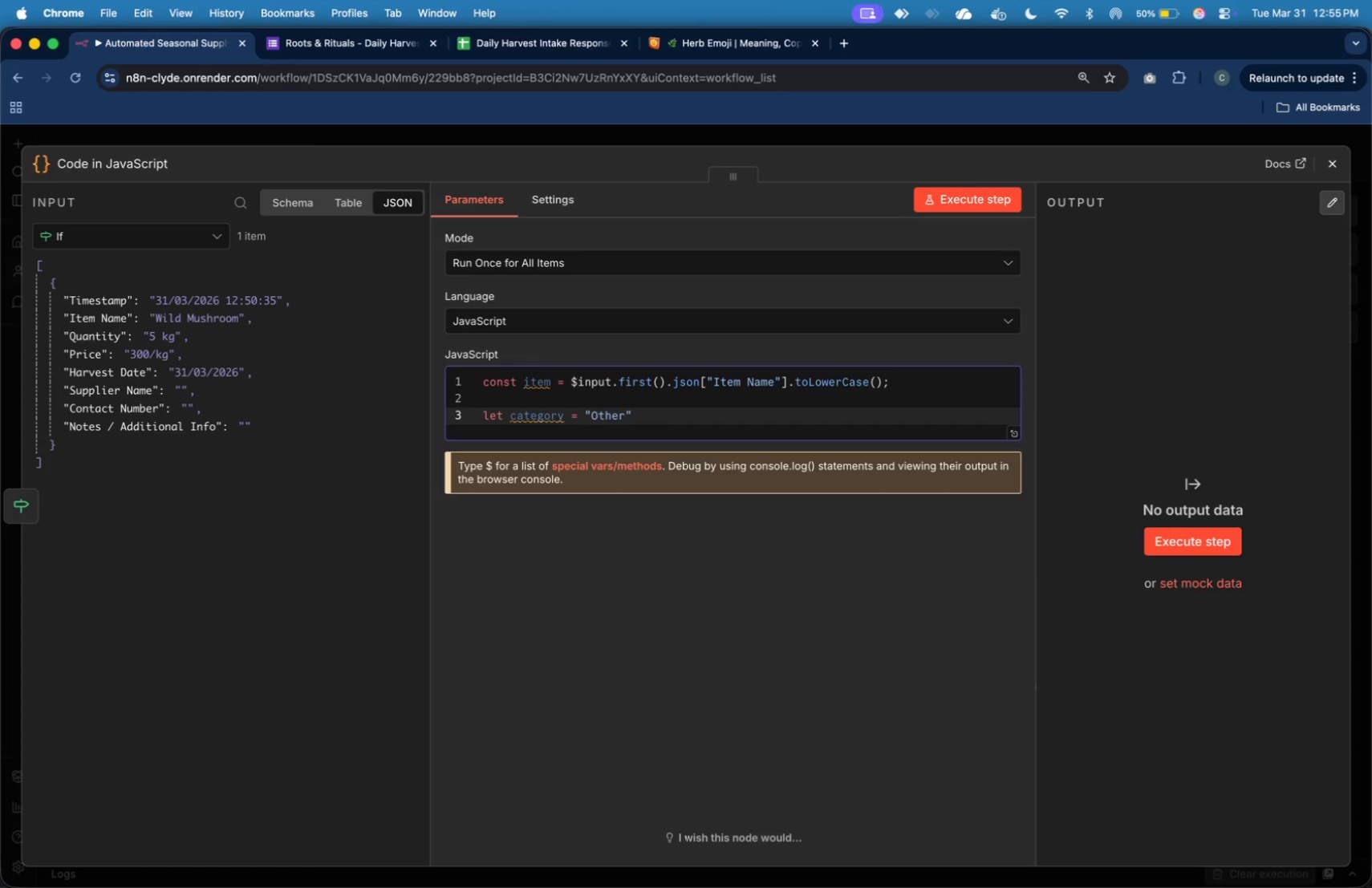 
key(Semicolon)
 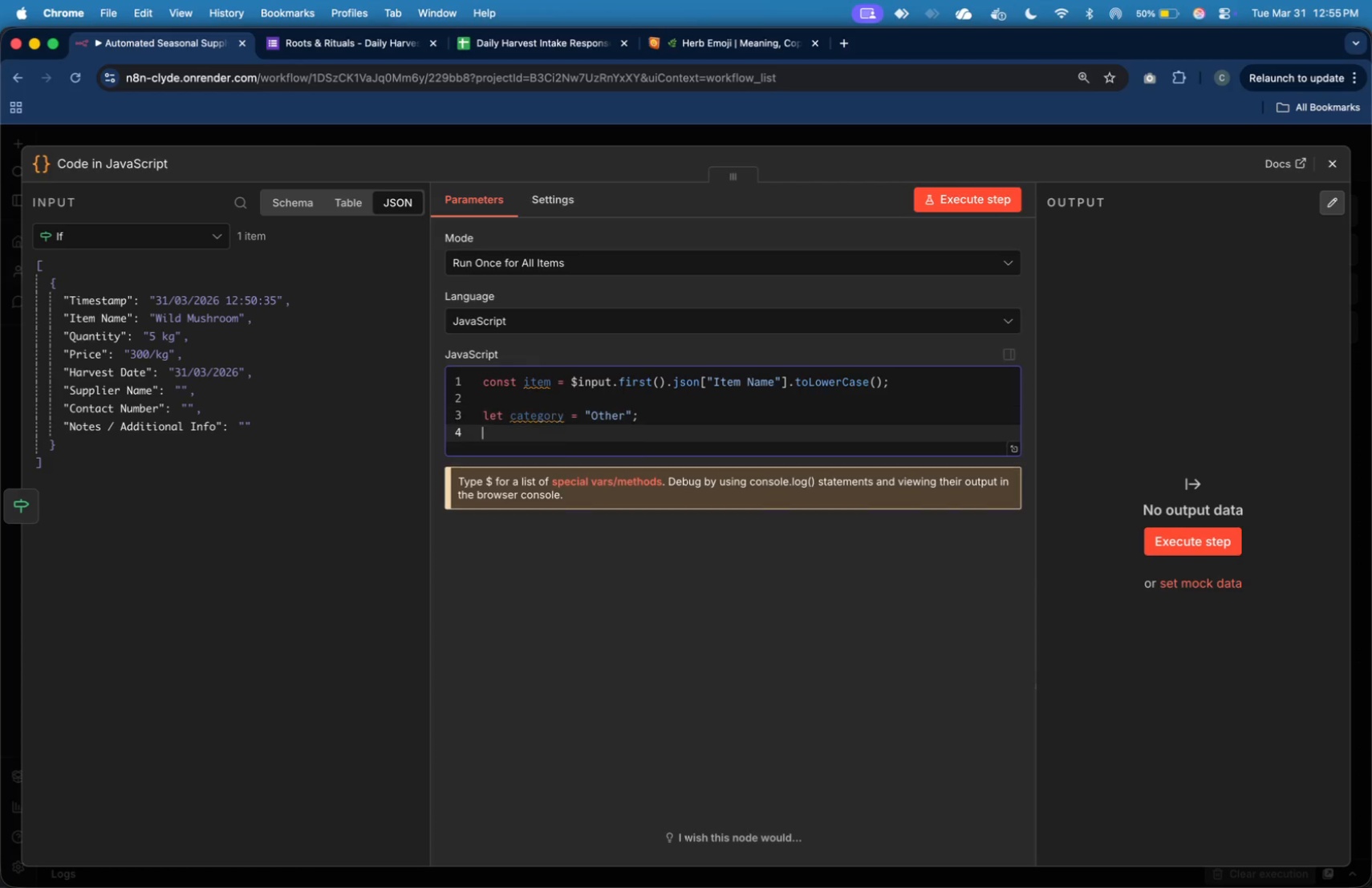 
key(Enter)
 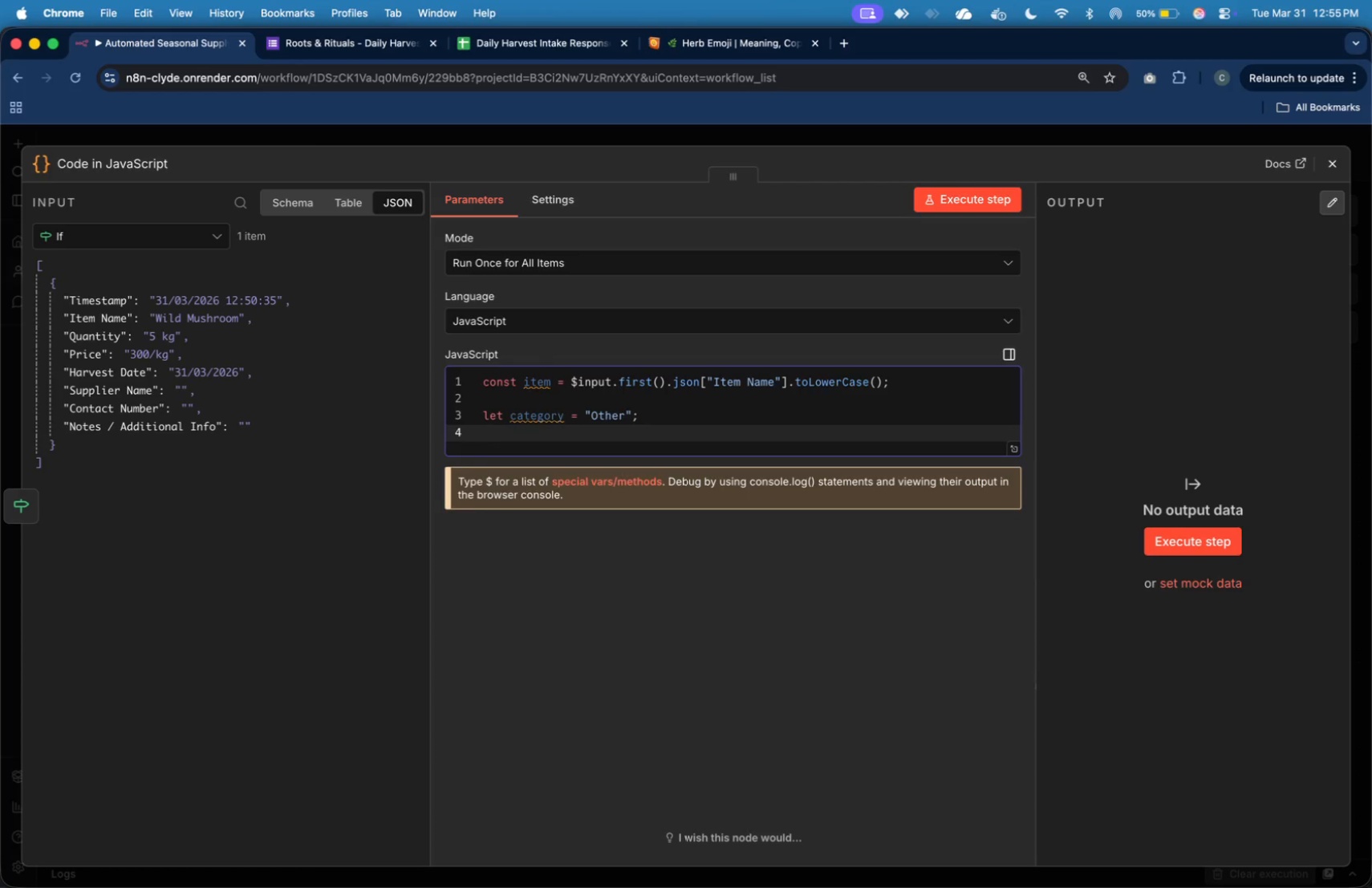 
key(Enter)
 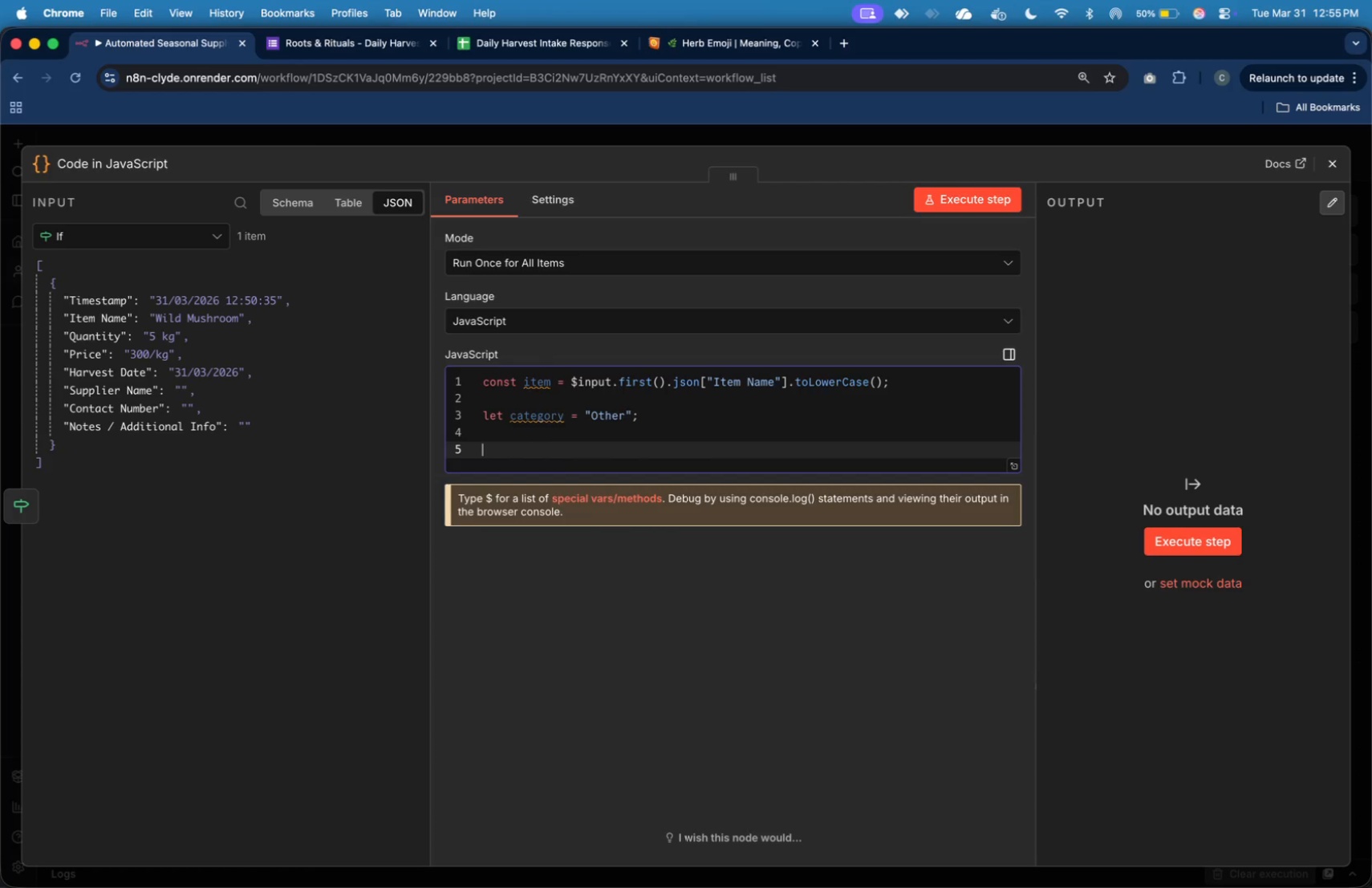 
type(if (item.includes )
key(Backspace)
type(("mushroom)
 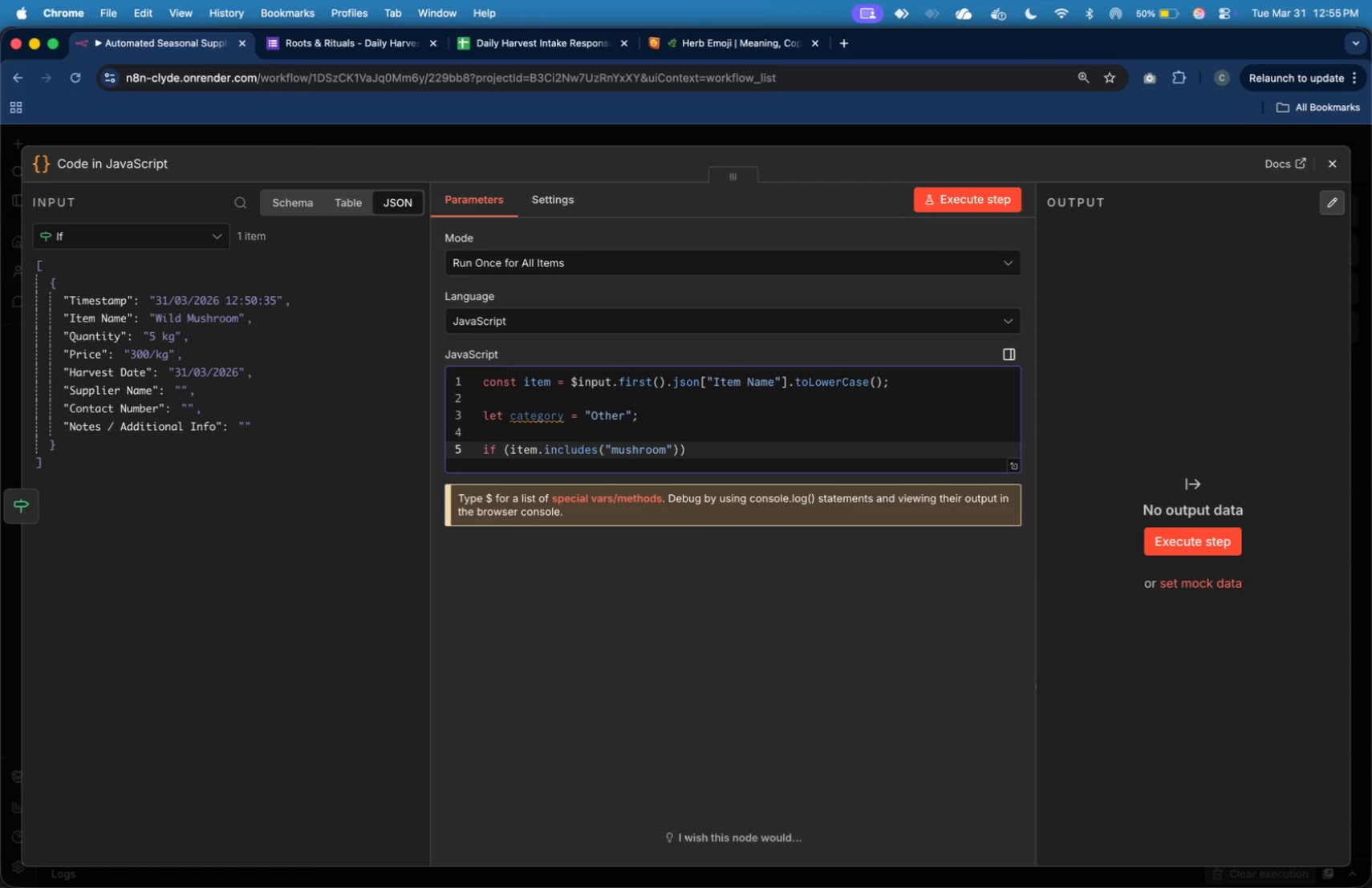 
key(ArrowRight)
 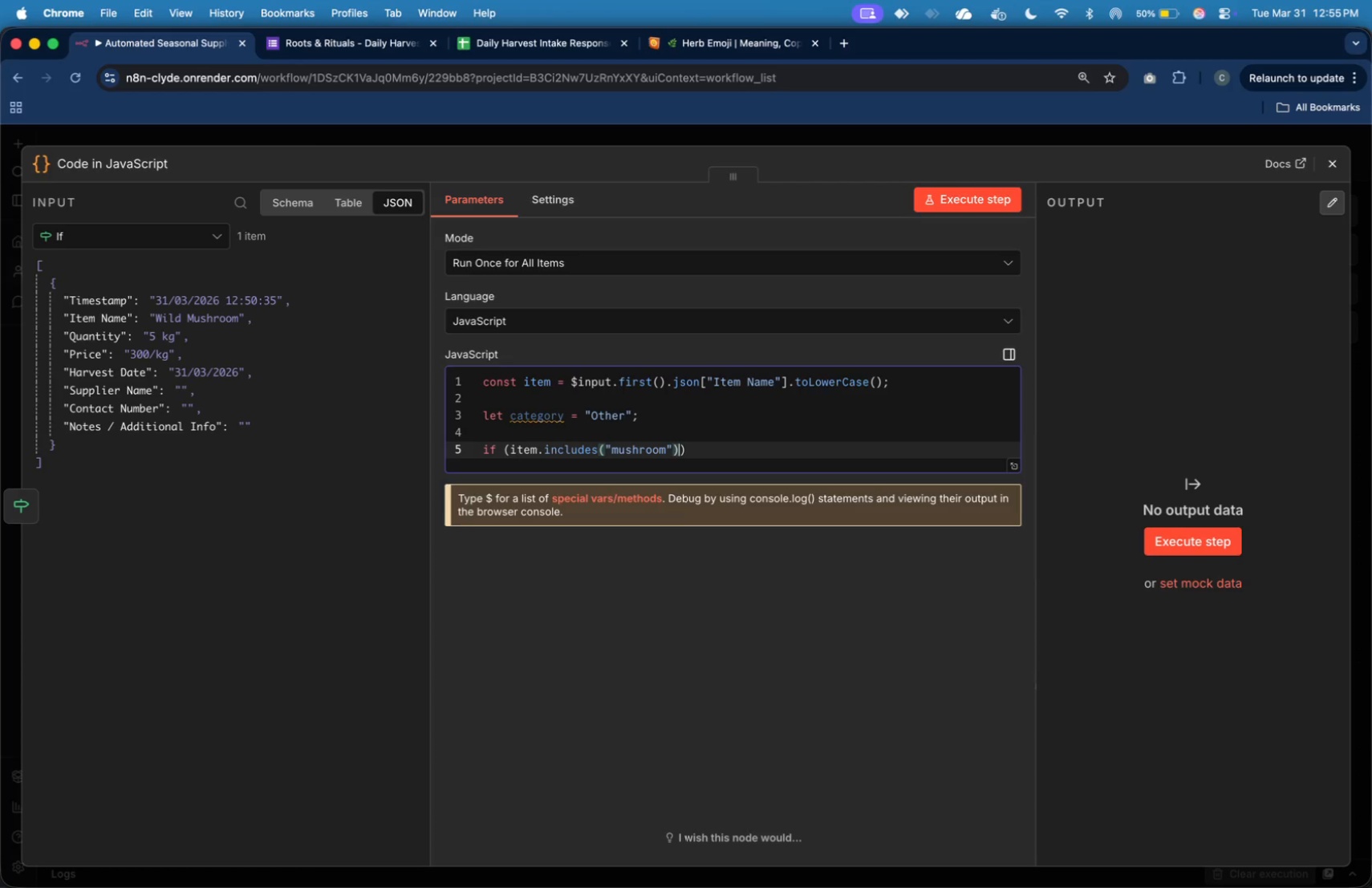 
key(ArrowRight)
 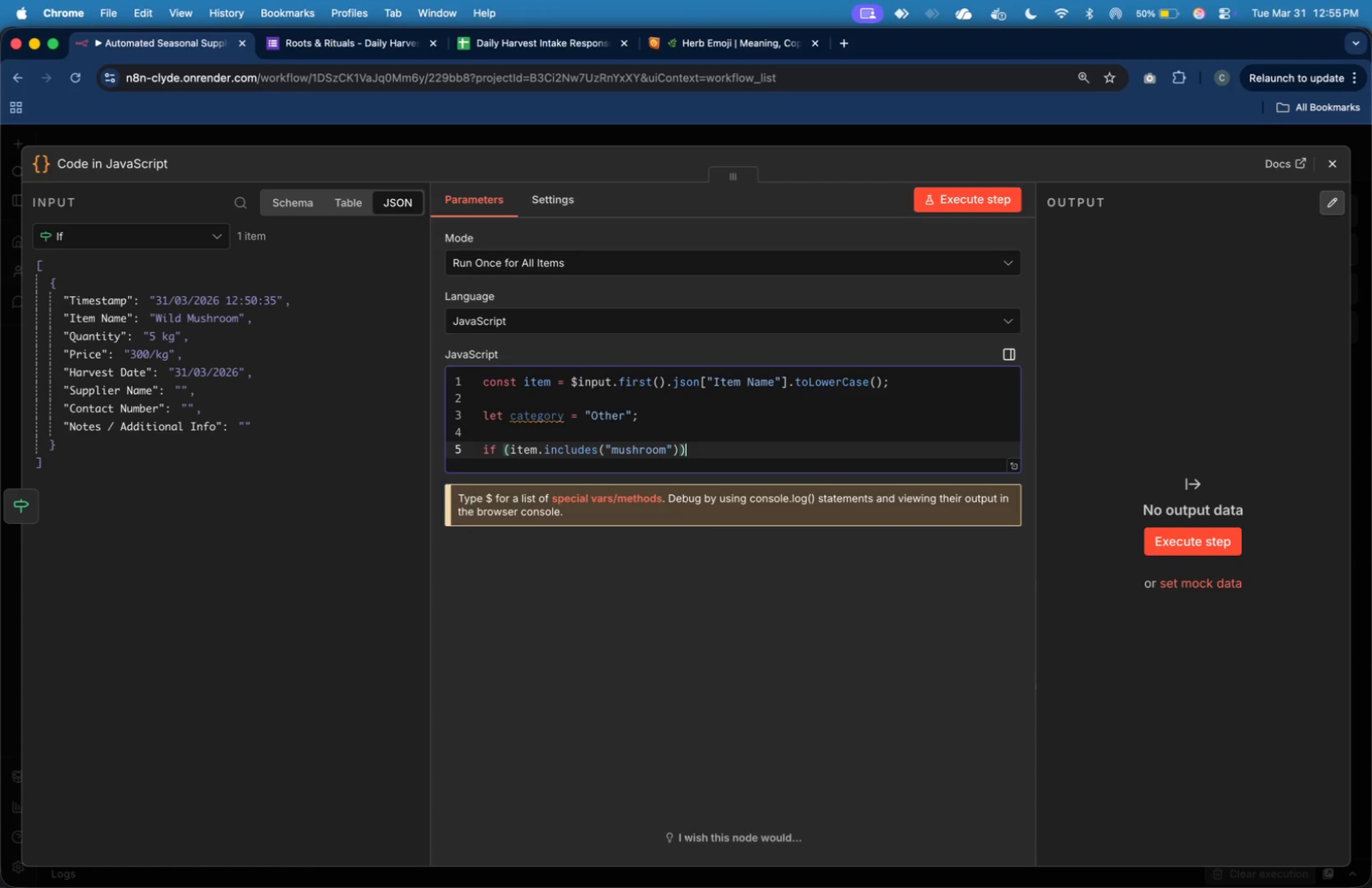 
key(ArrowRight)
 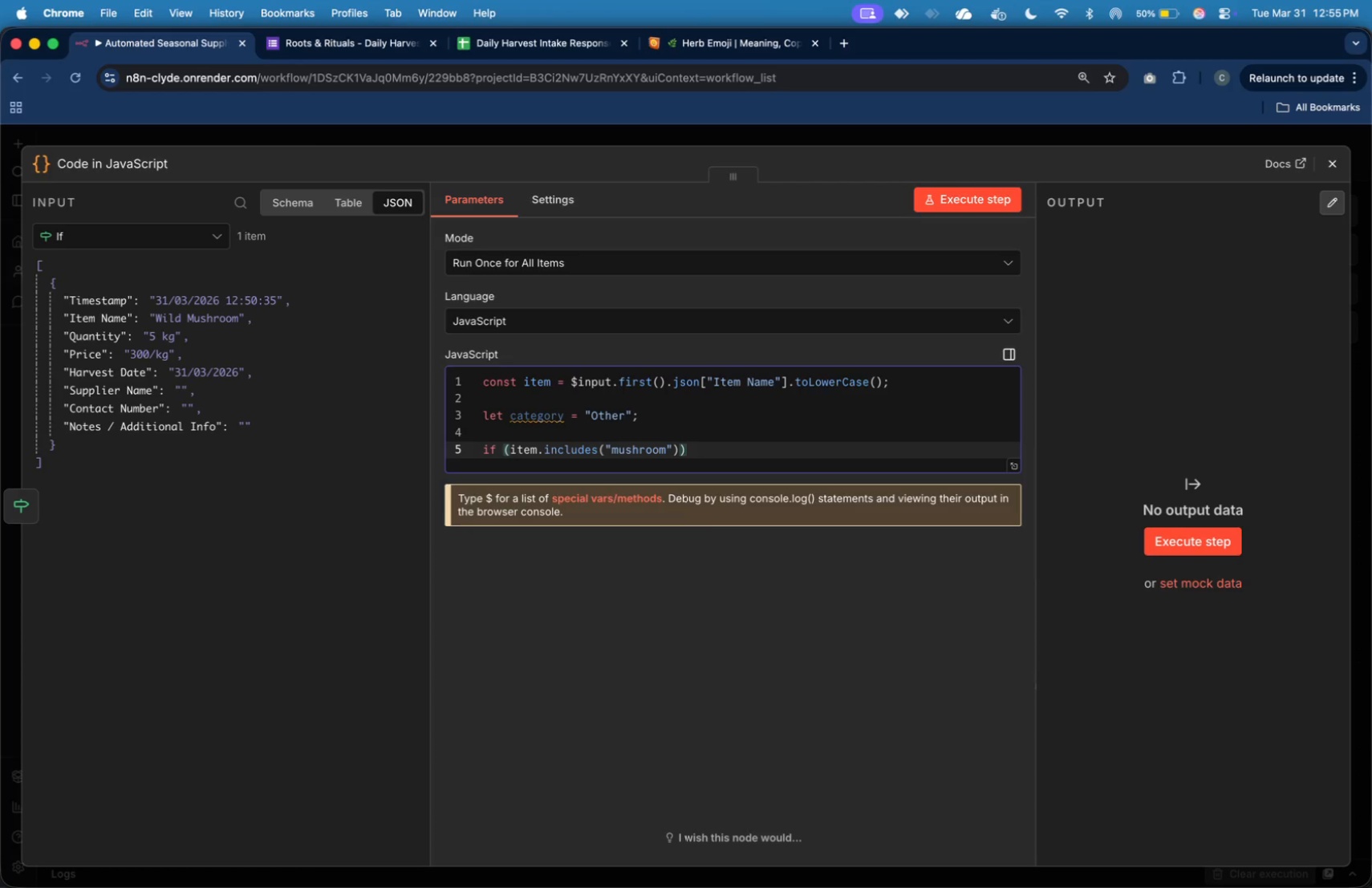 
type( catg)
key(Backspace)
type(egory = )
 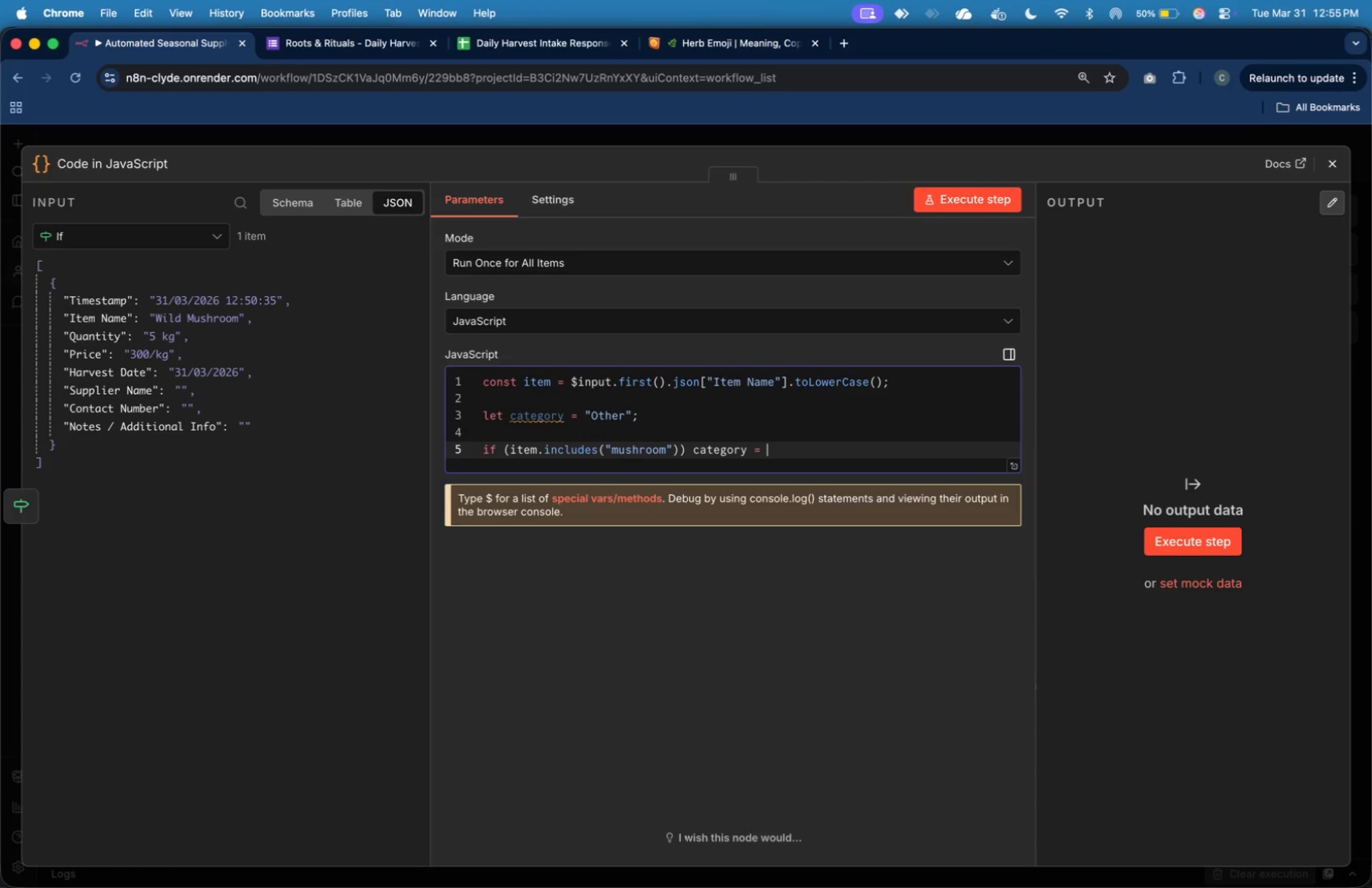 
wait(5.32)
 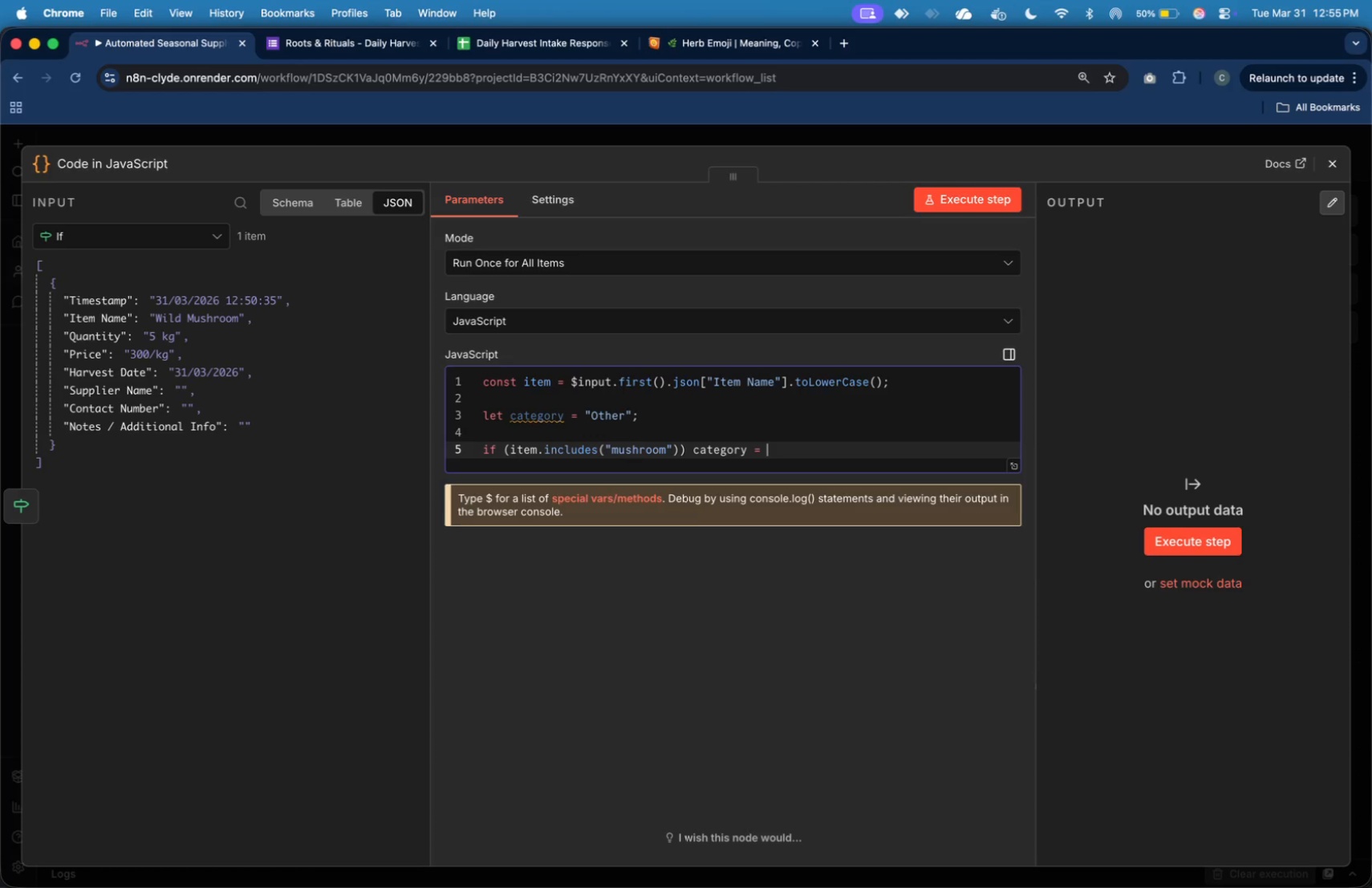 
type("mushroom)
 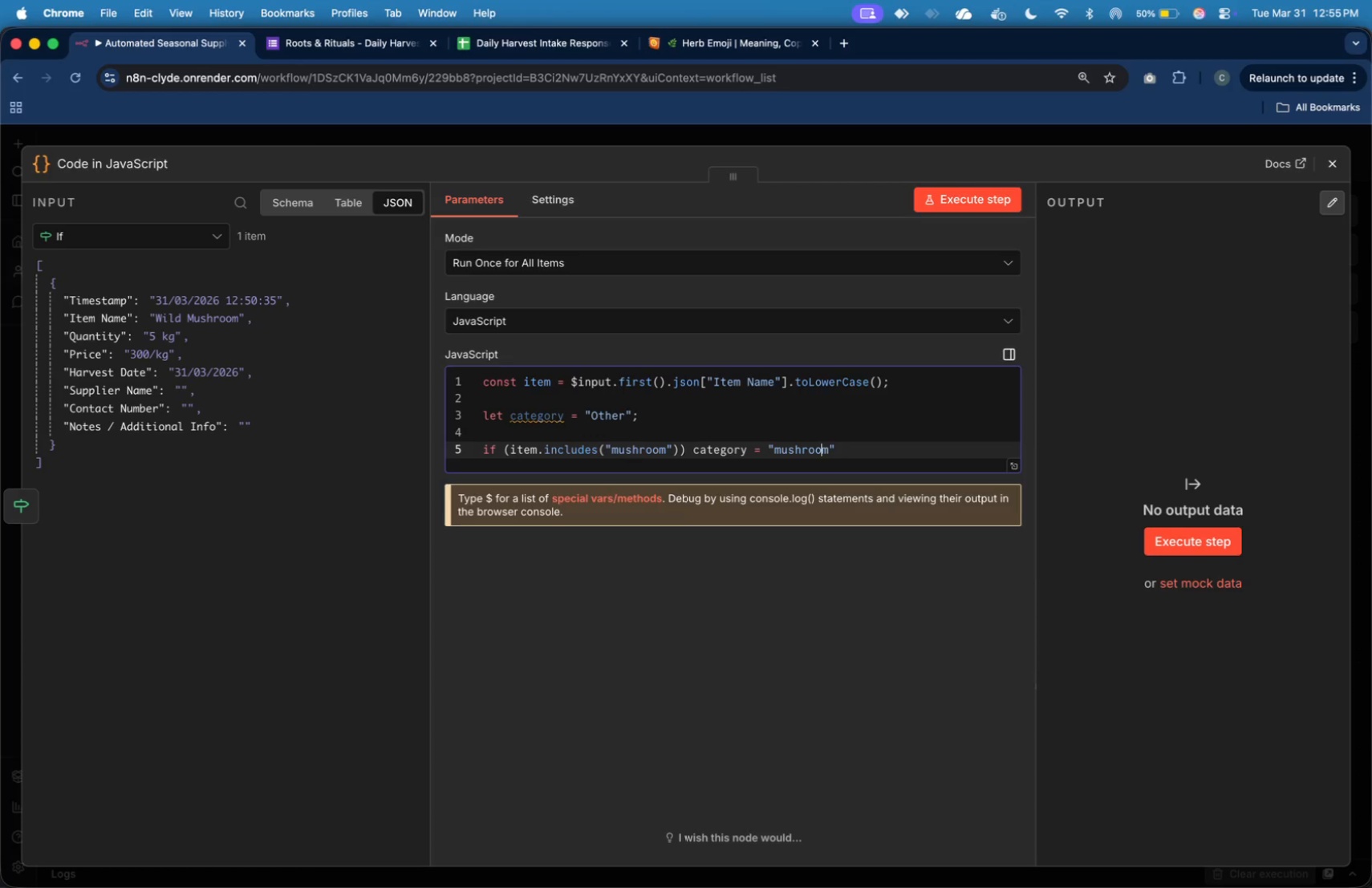 
key(ArrowLeft)
 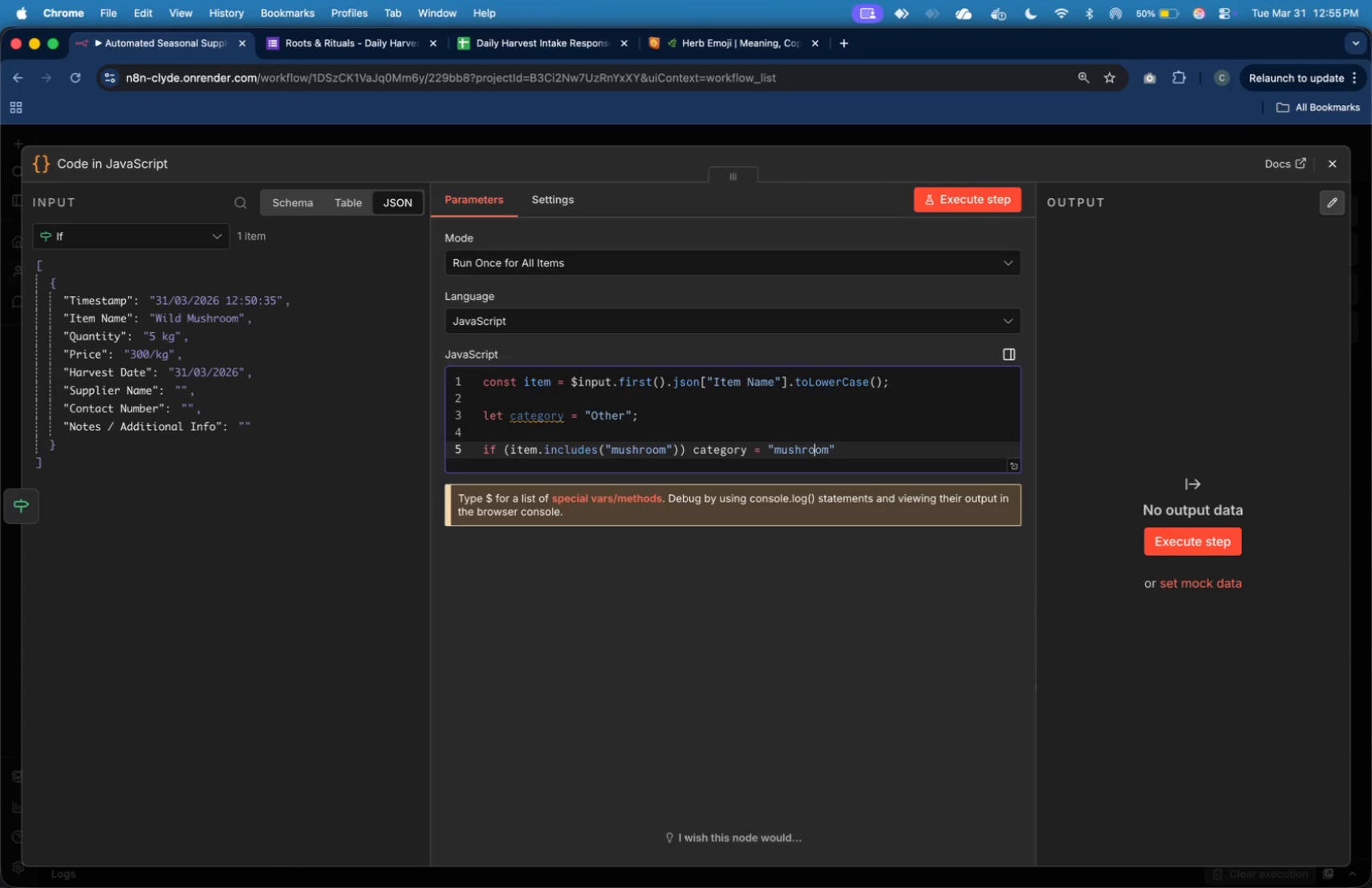 
key(ArrowLeft)
 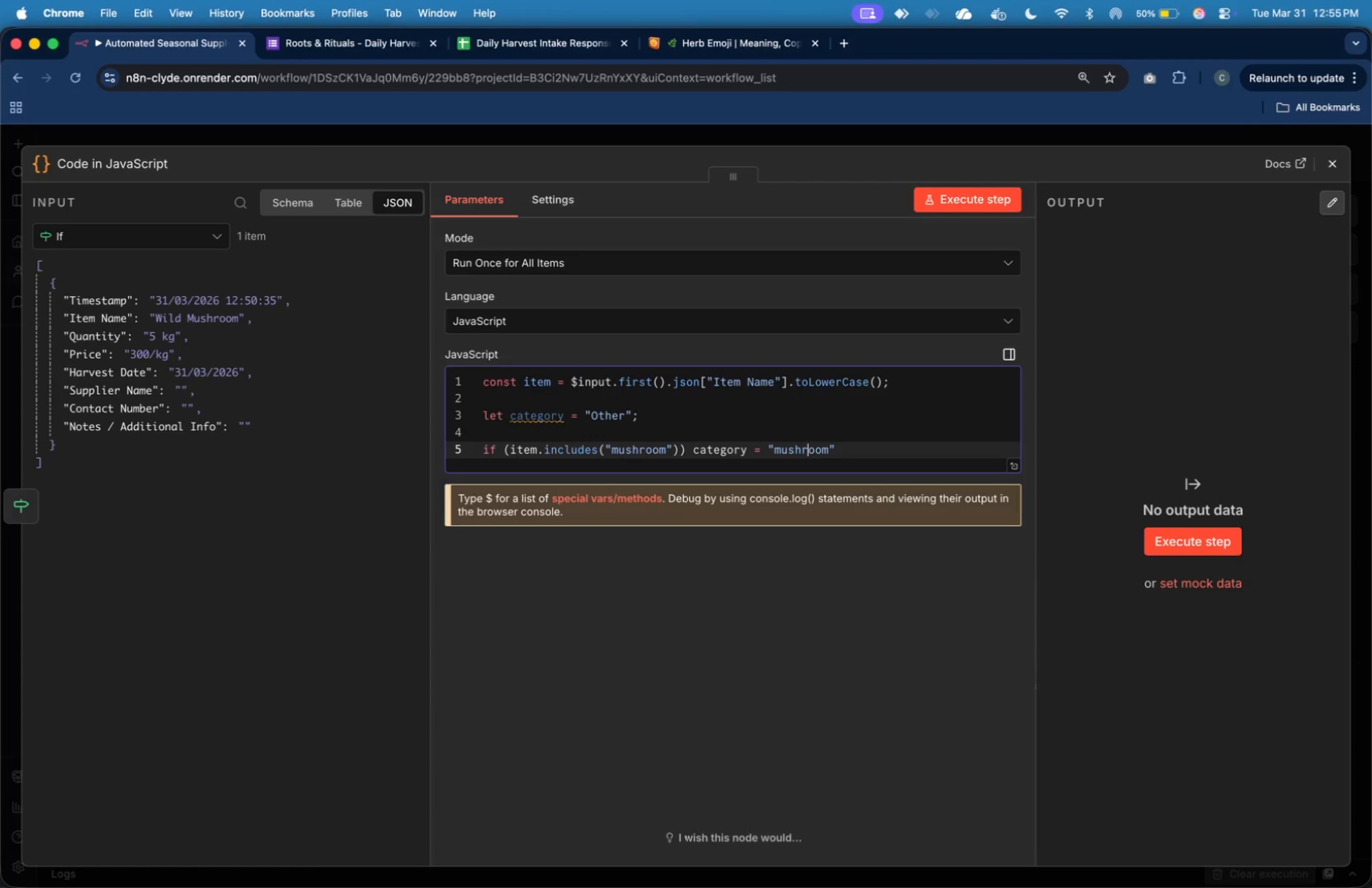 
key(ArrowLeft)
 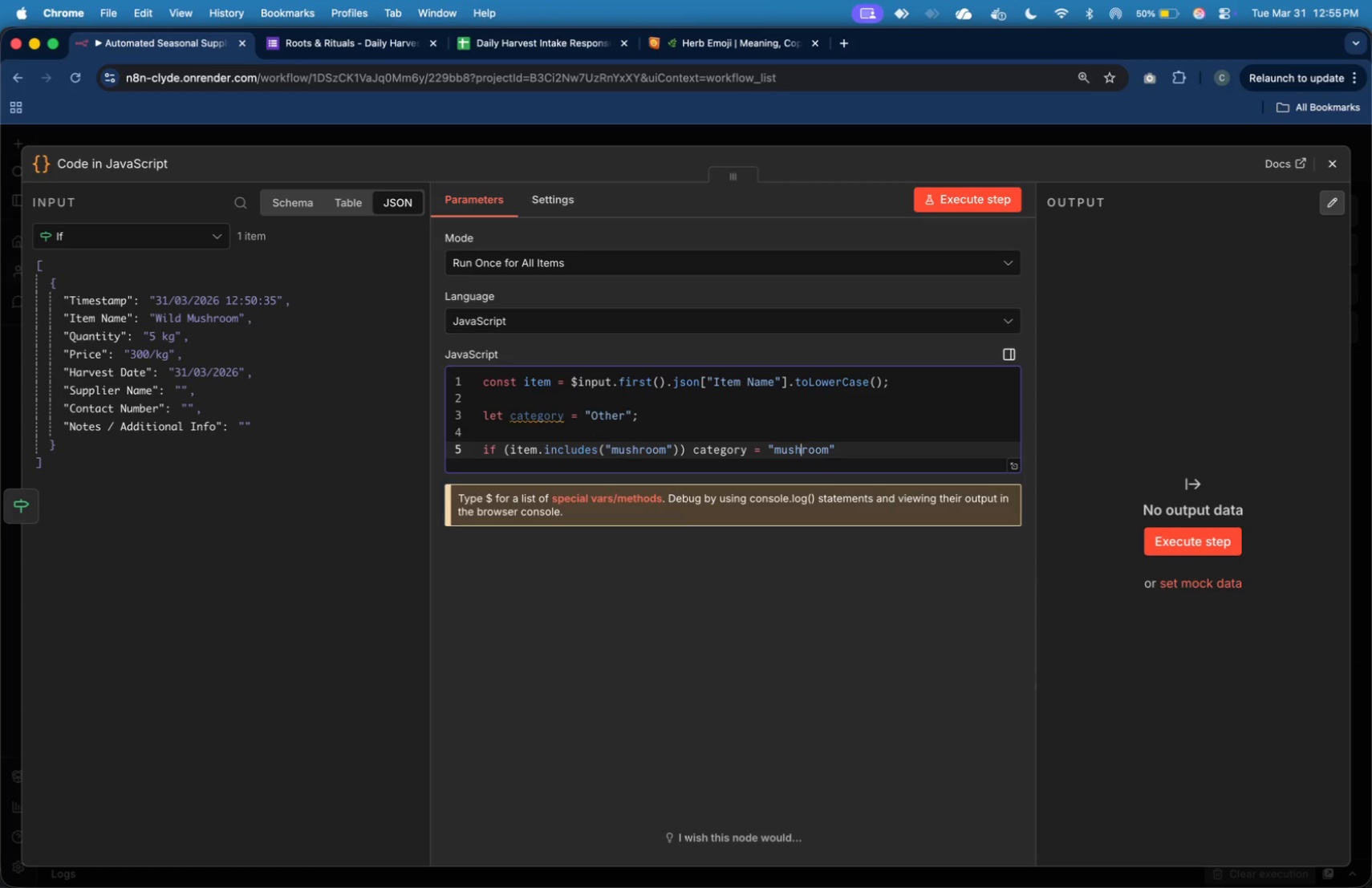 
key(ArrowLeft)
 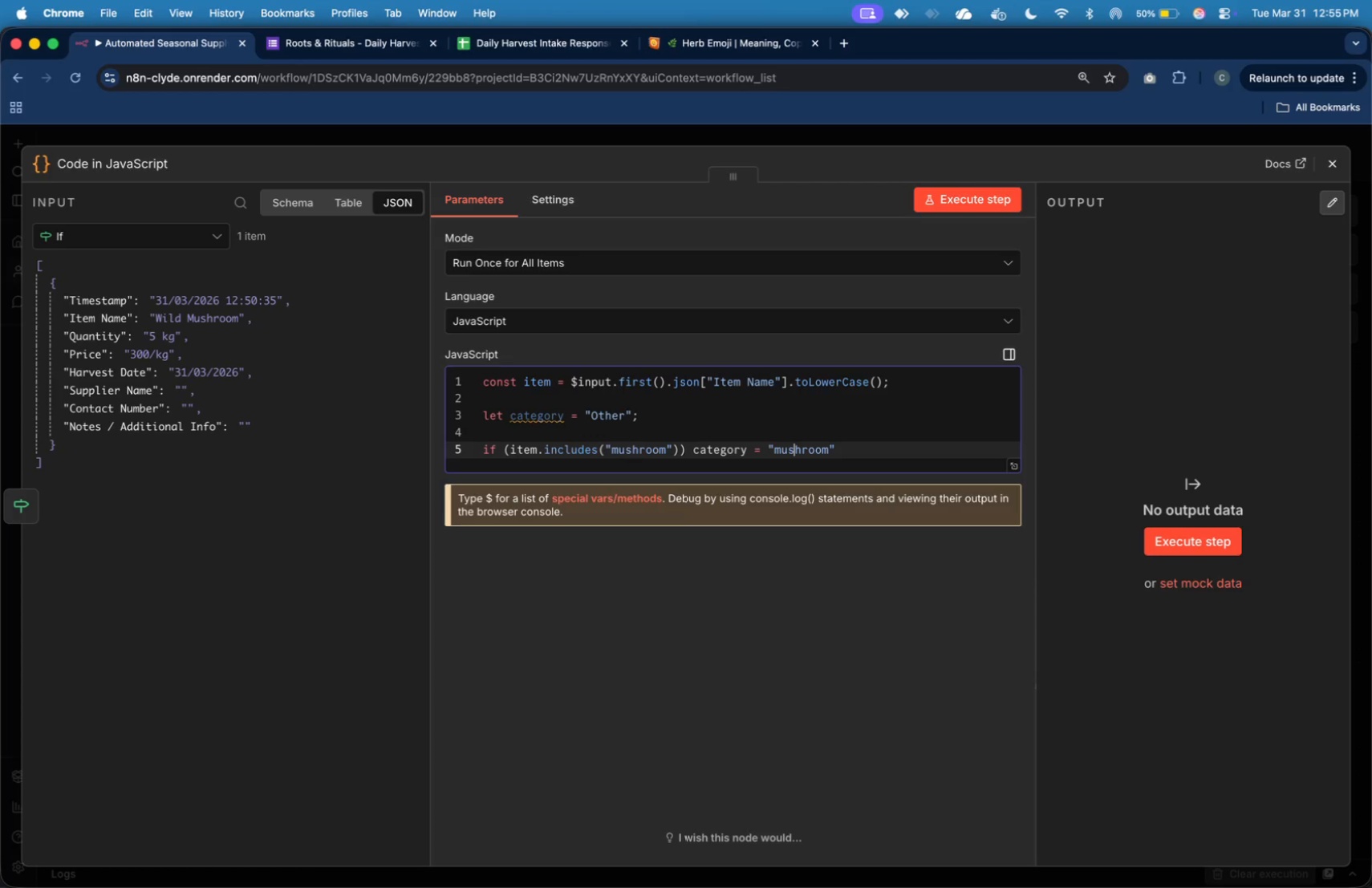 
key(ArrowLeft)
 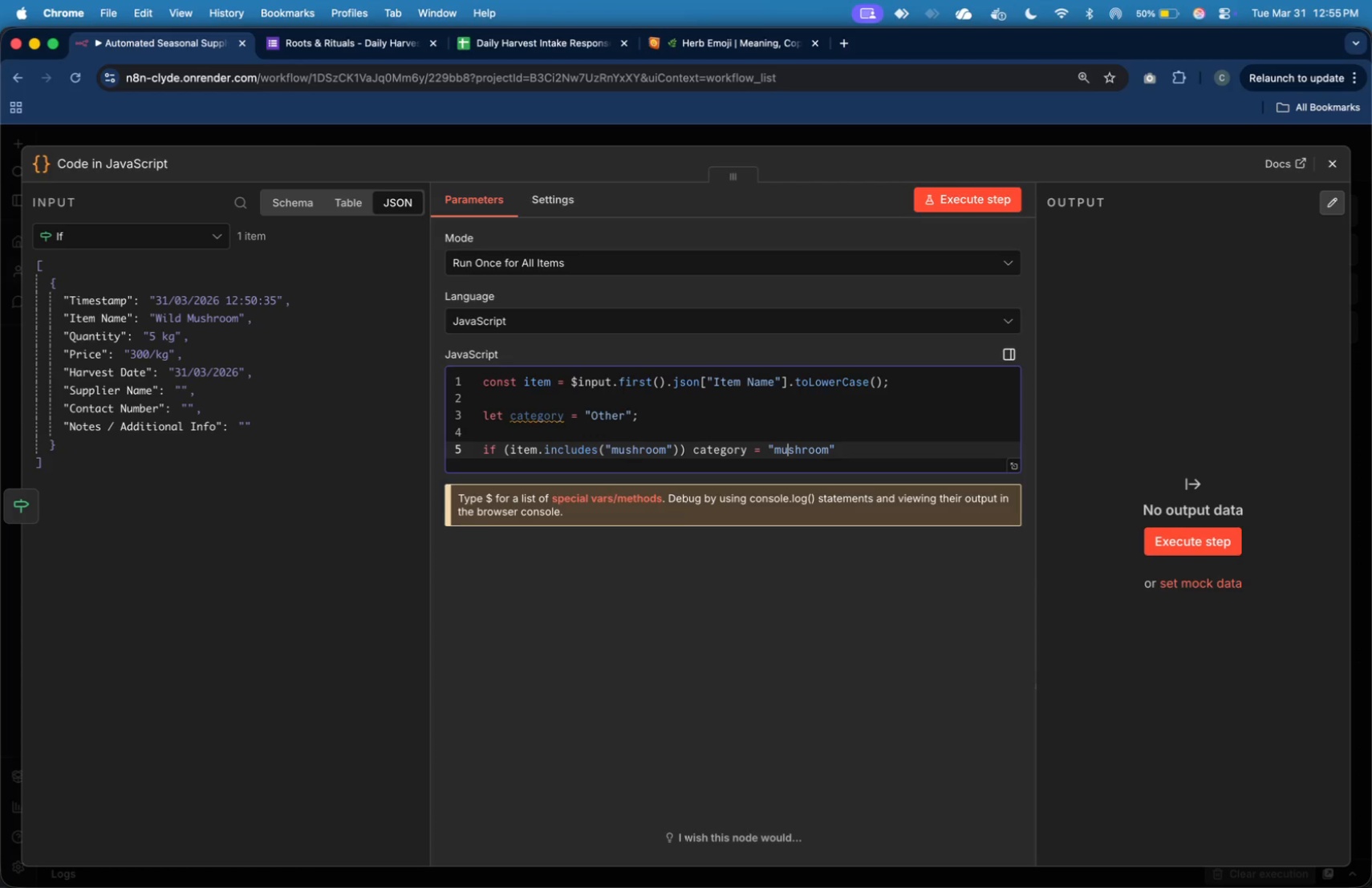 
key(ArrowLeft)
 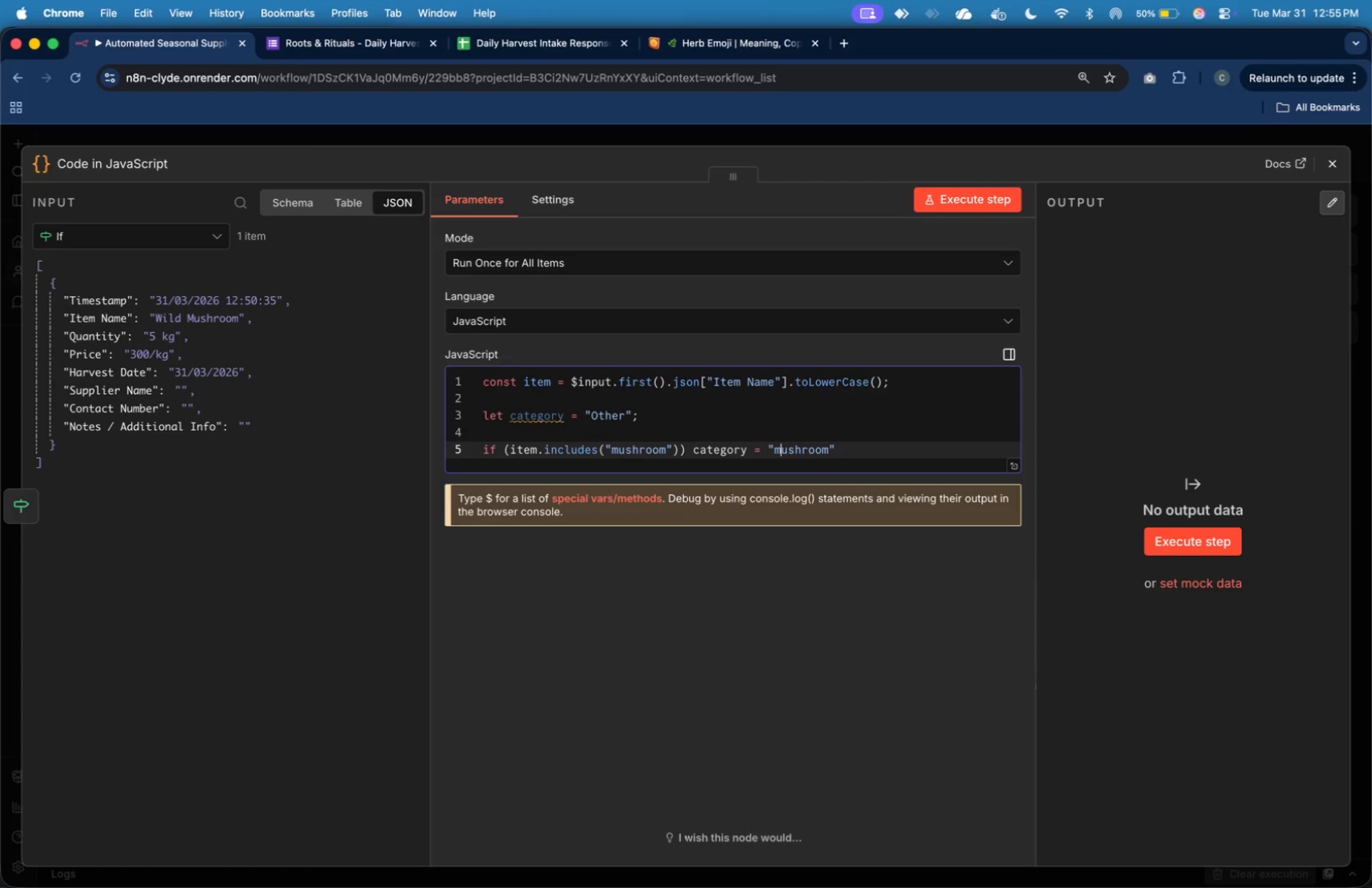 
key(ArrowLeft)
 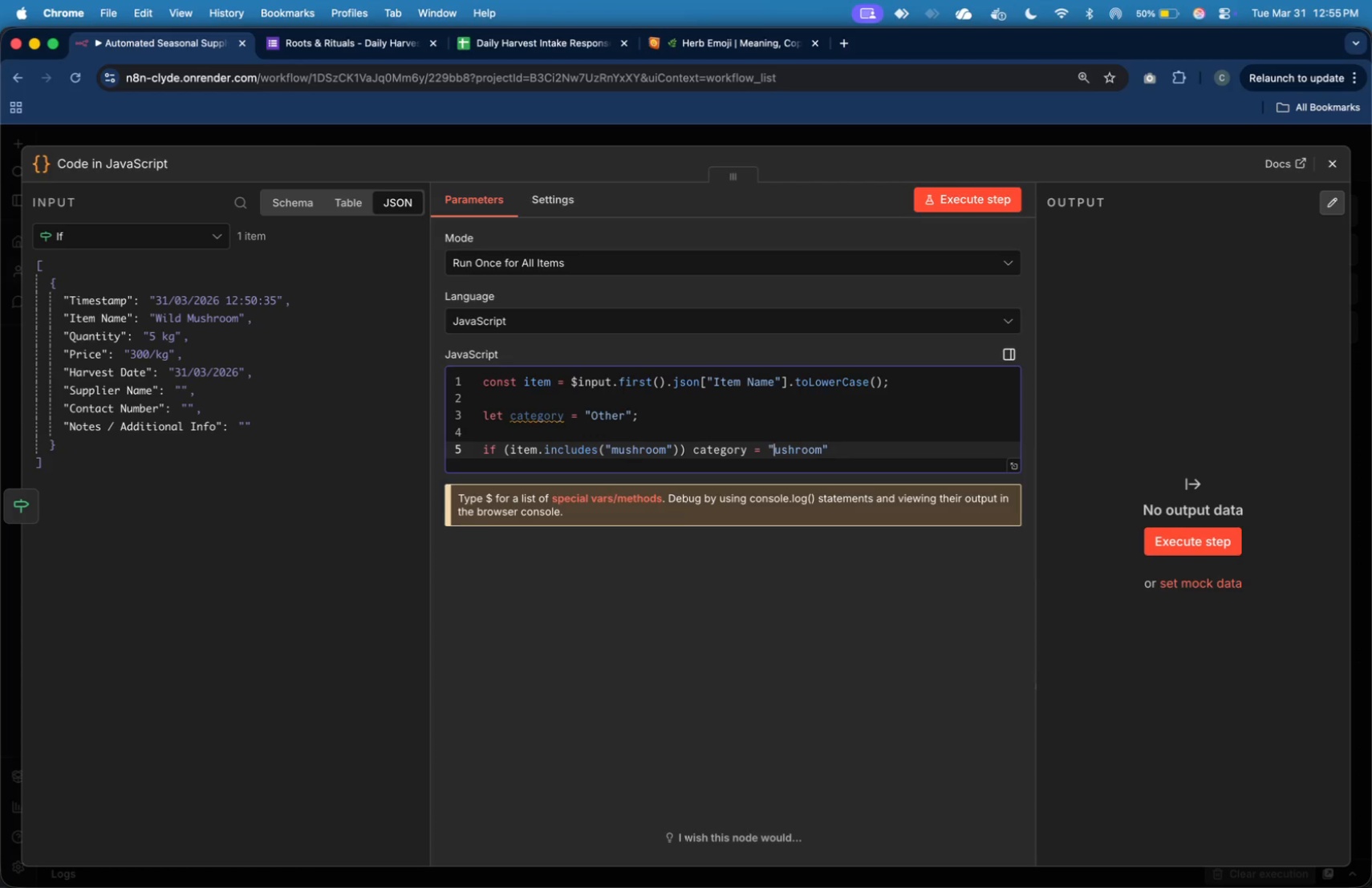 
key(Backspace)
 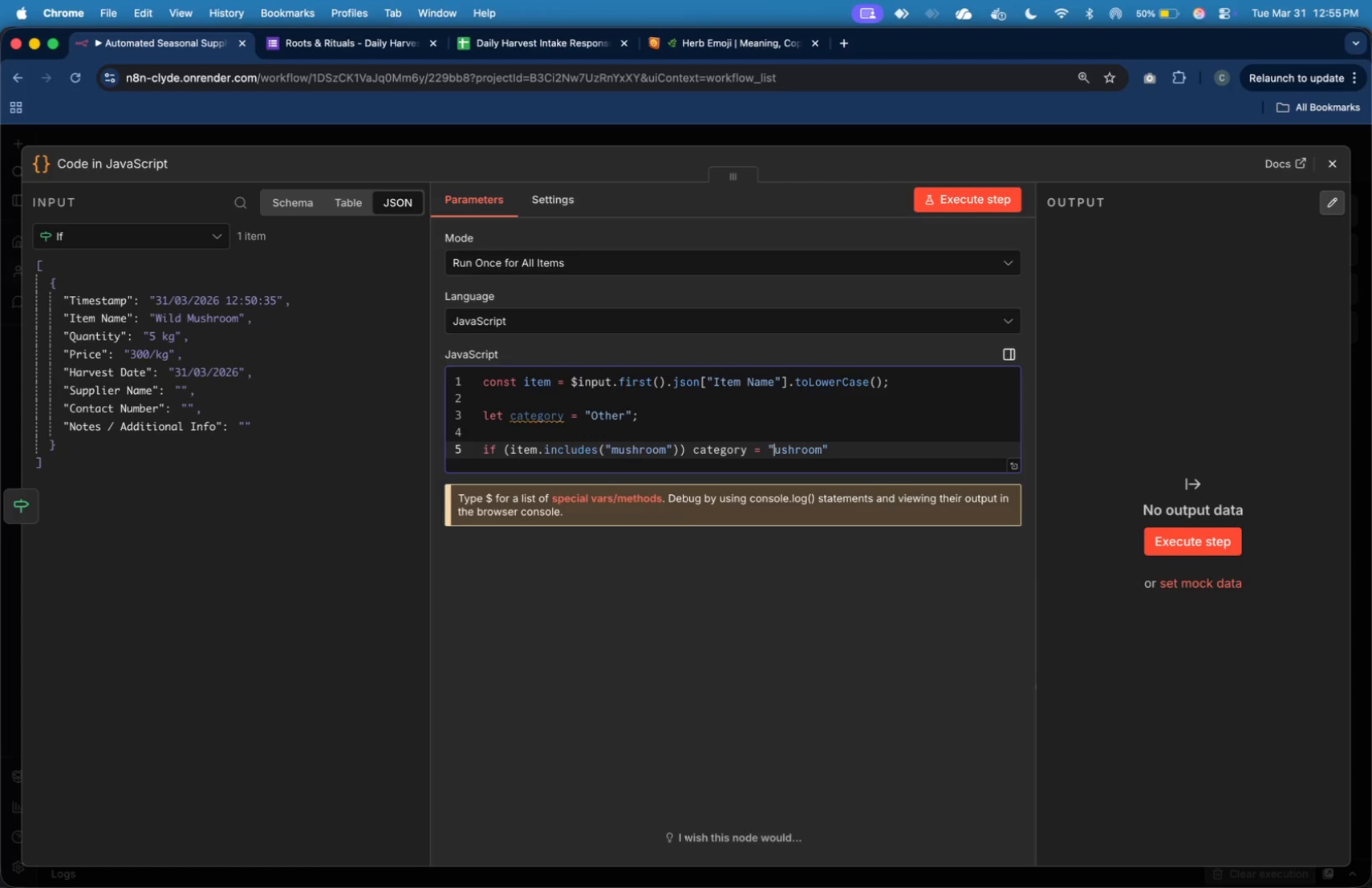 
key(Shift+M)
 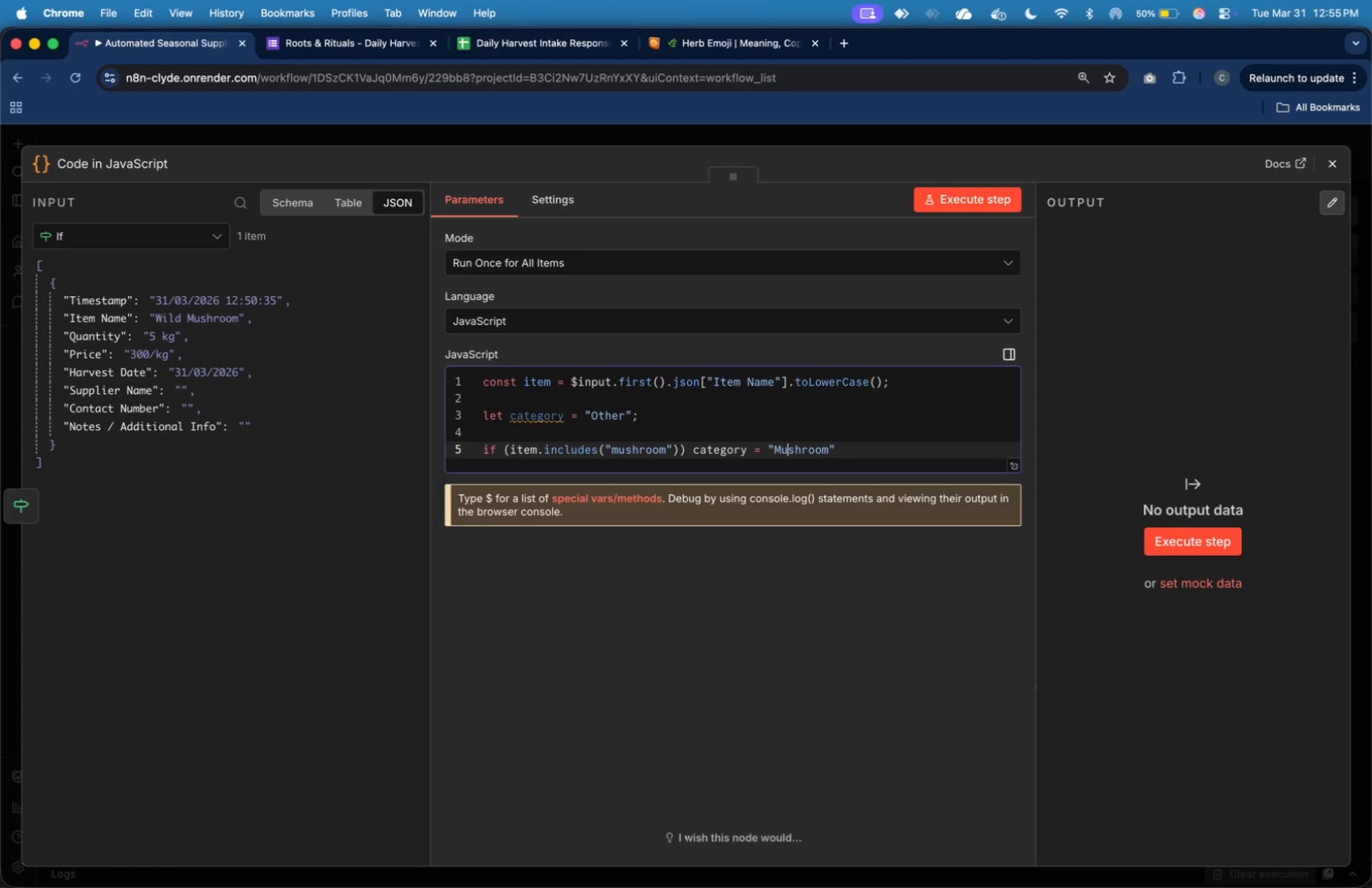 
key(ArrowRight)
 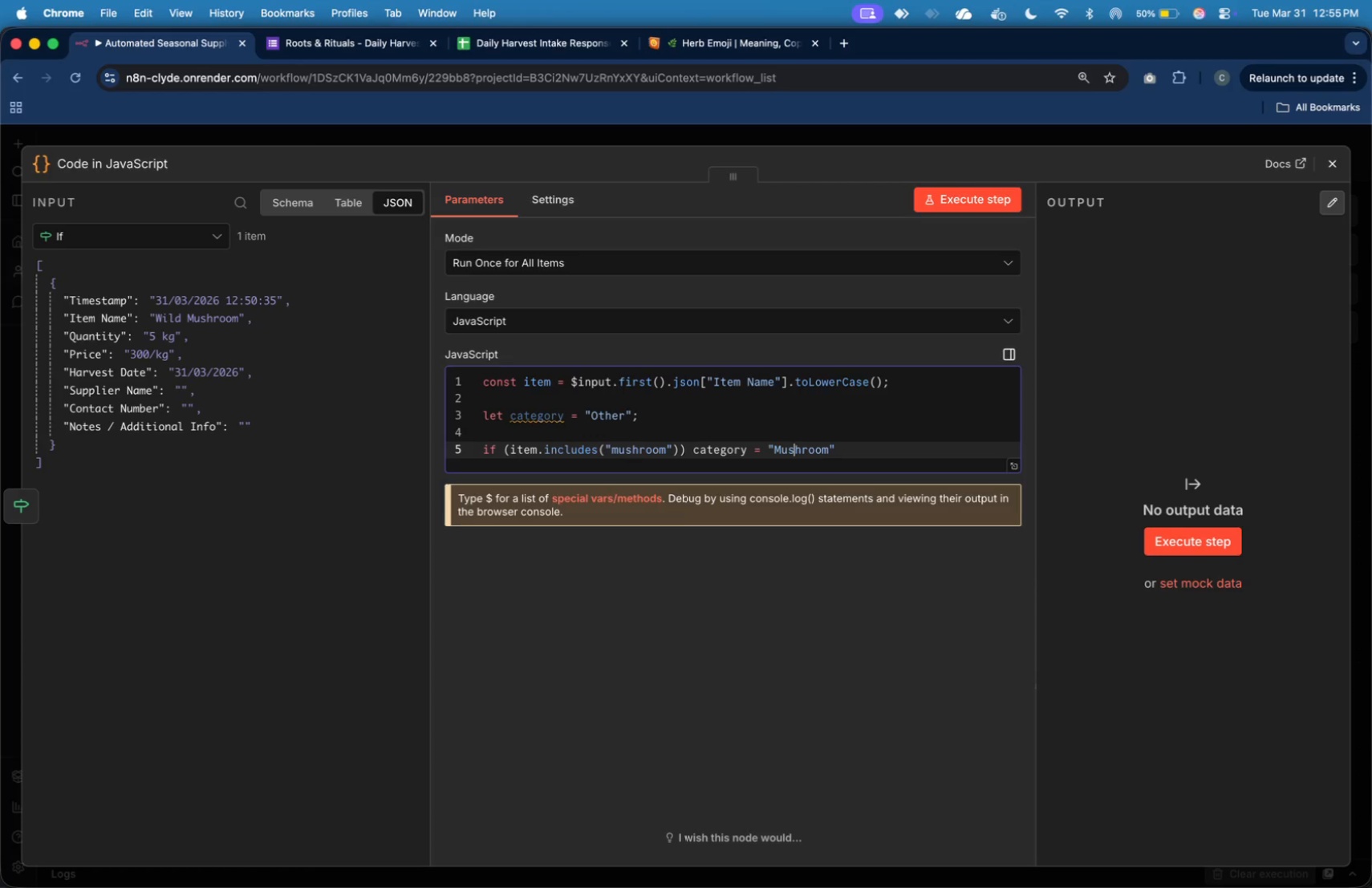 
key(ArrowRight)
 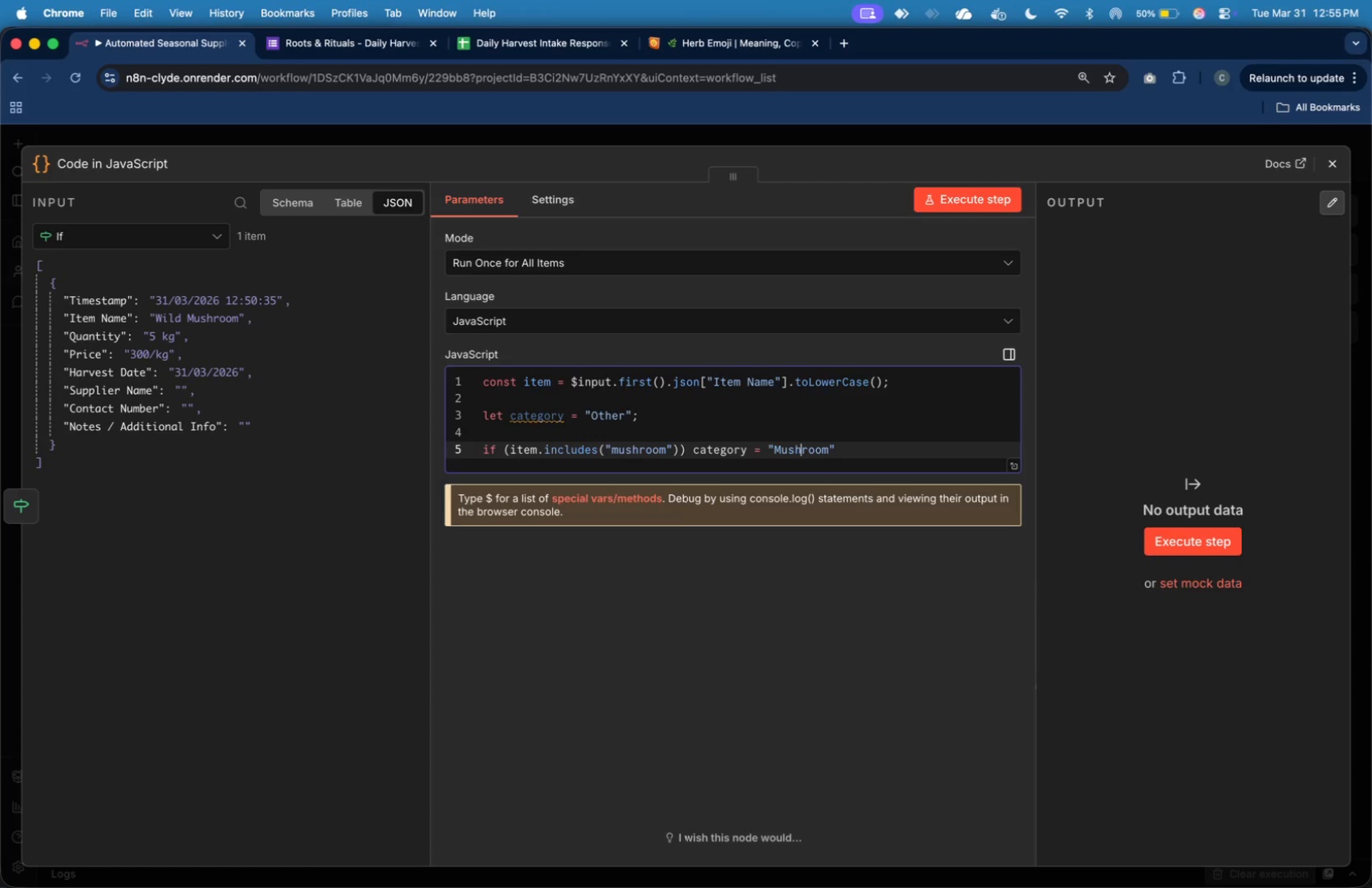 
key(ArrowRight)
 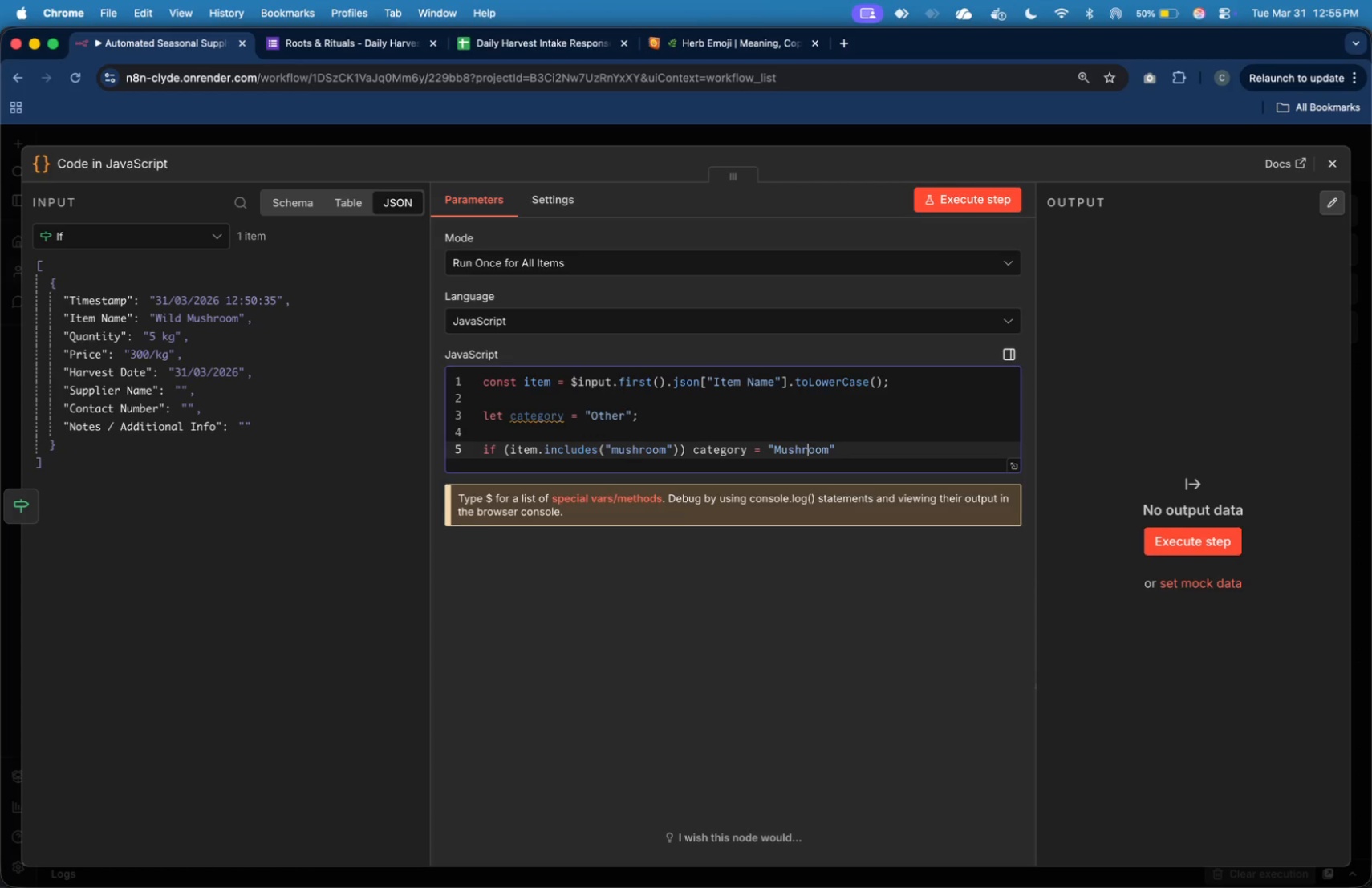 
key(ArrowRight)
 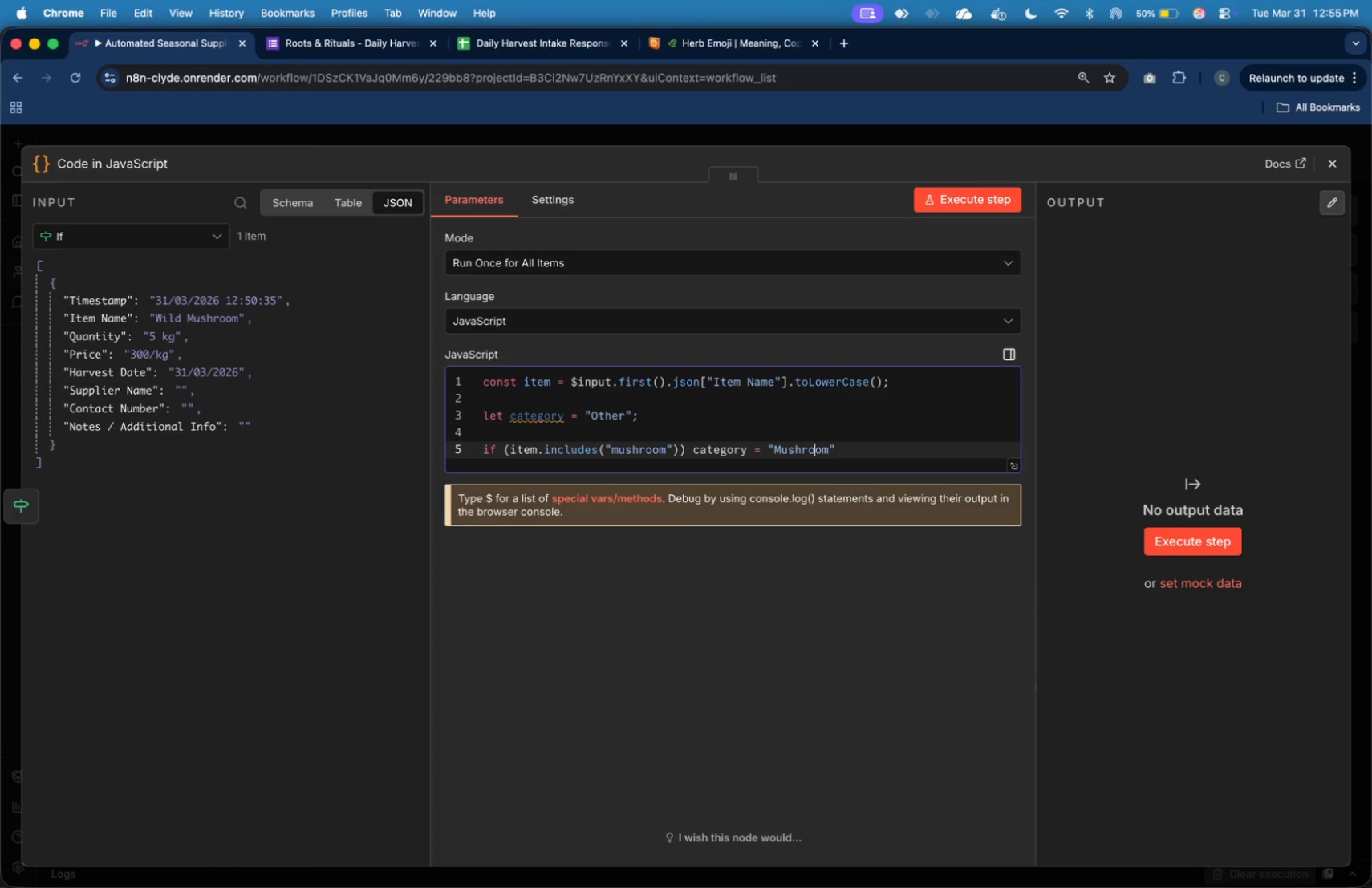 
key(ArrowRight)
 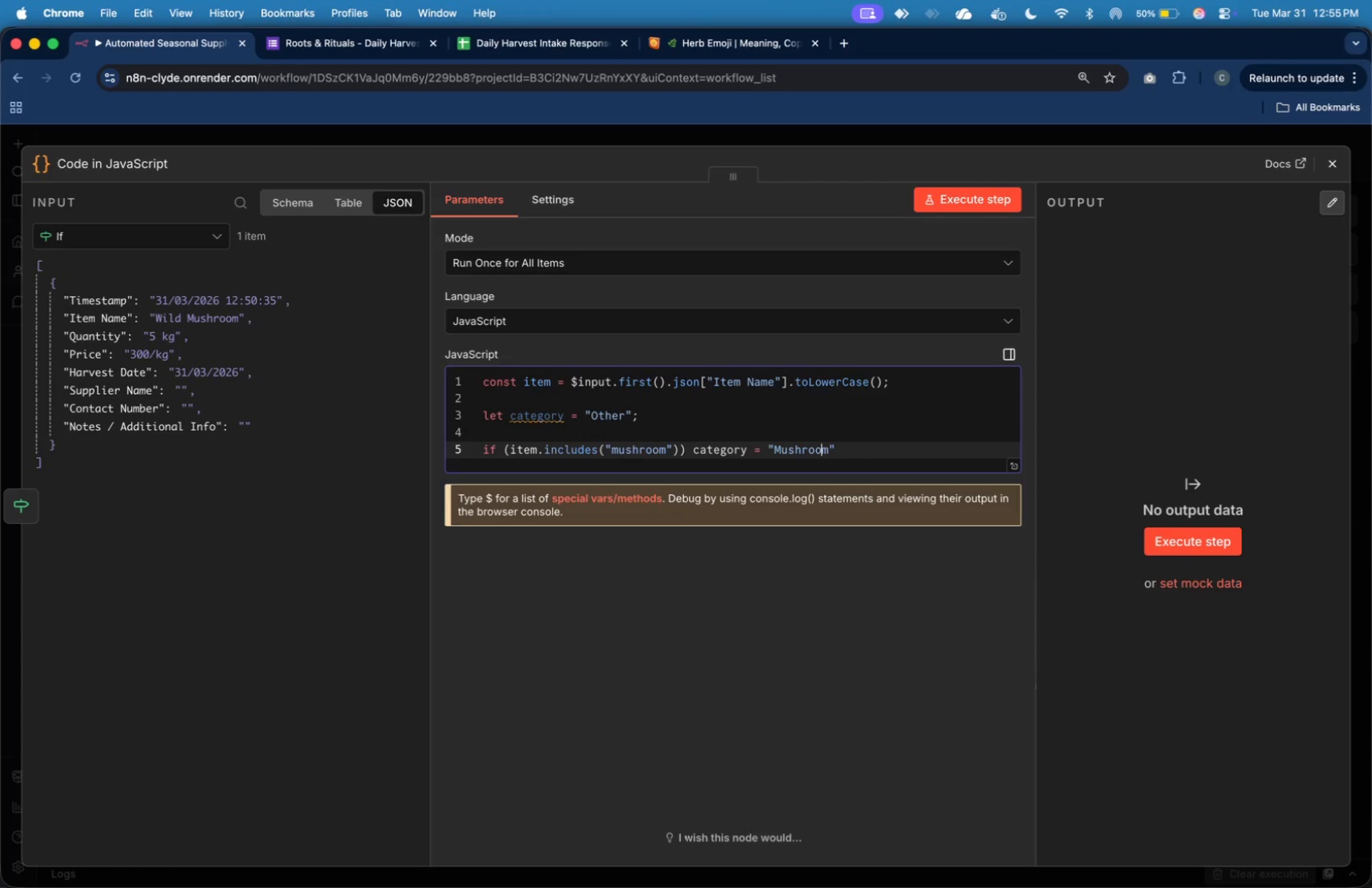 
key(ArrowRight)
 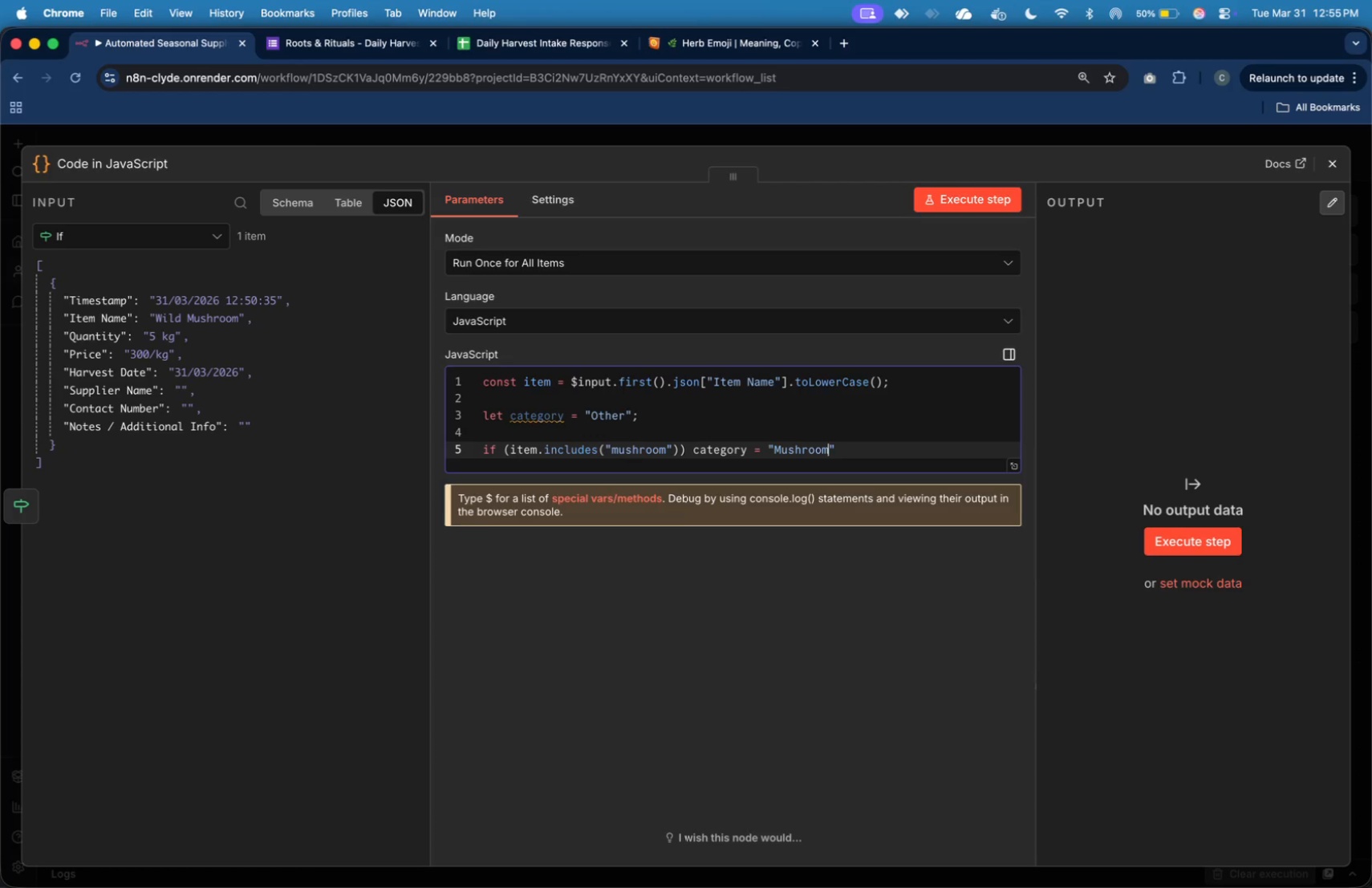 
key(ArrowRight)
 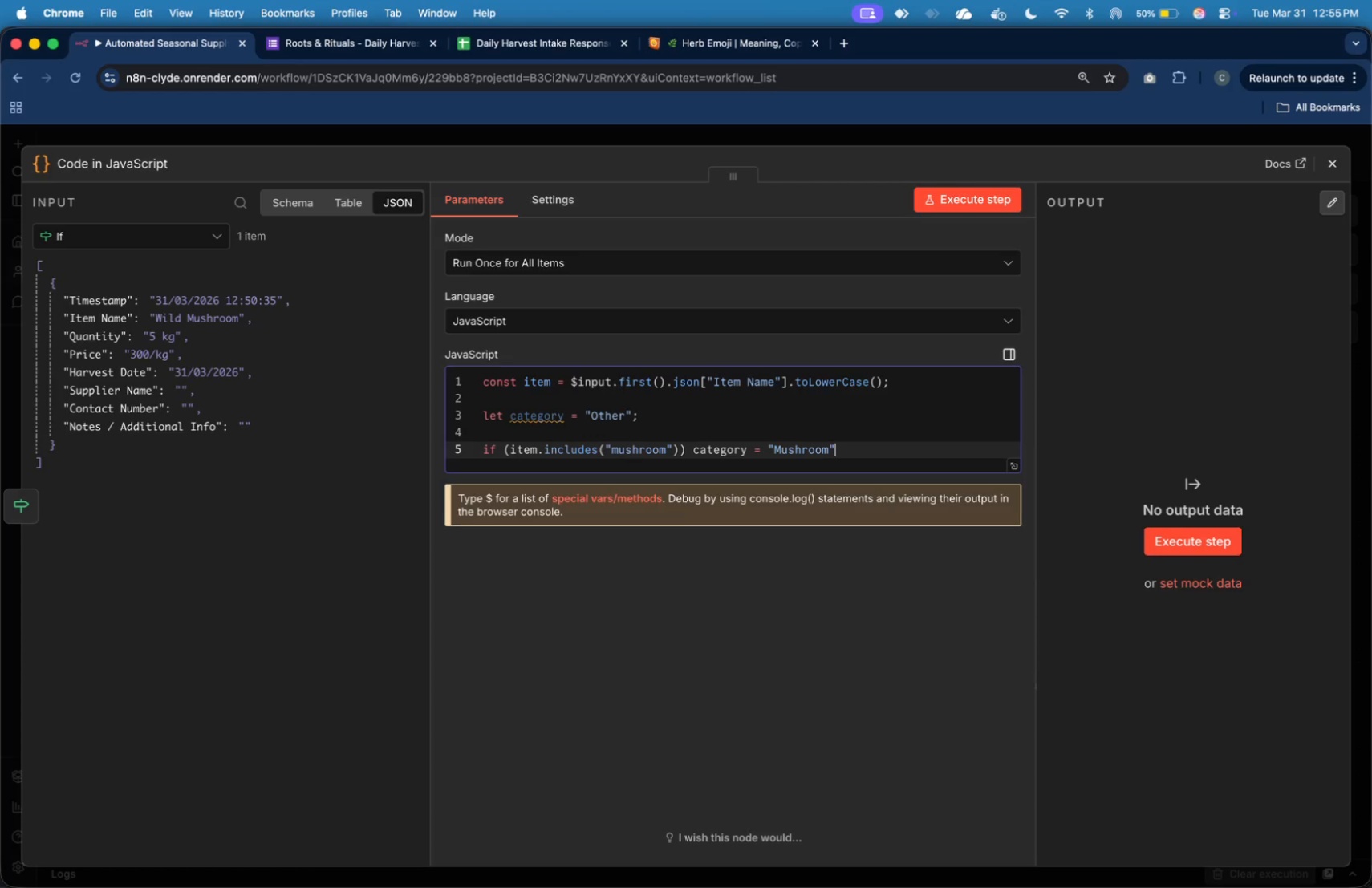 
key(ArrowRight)
 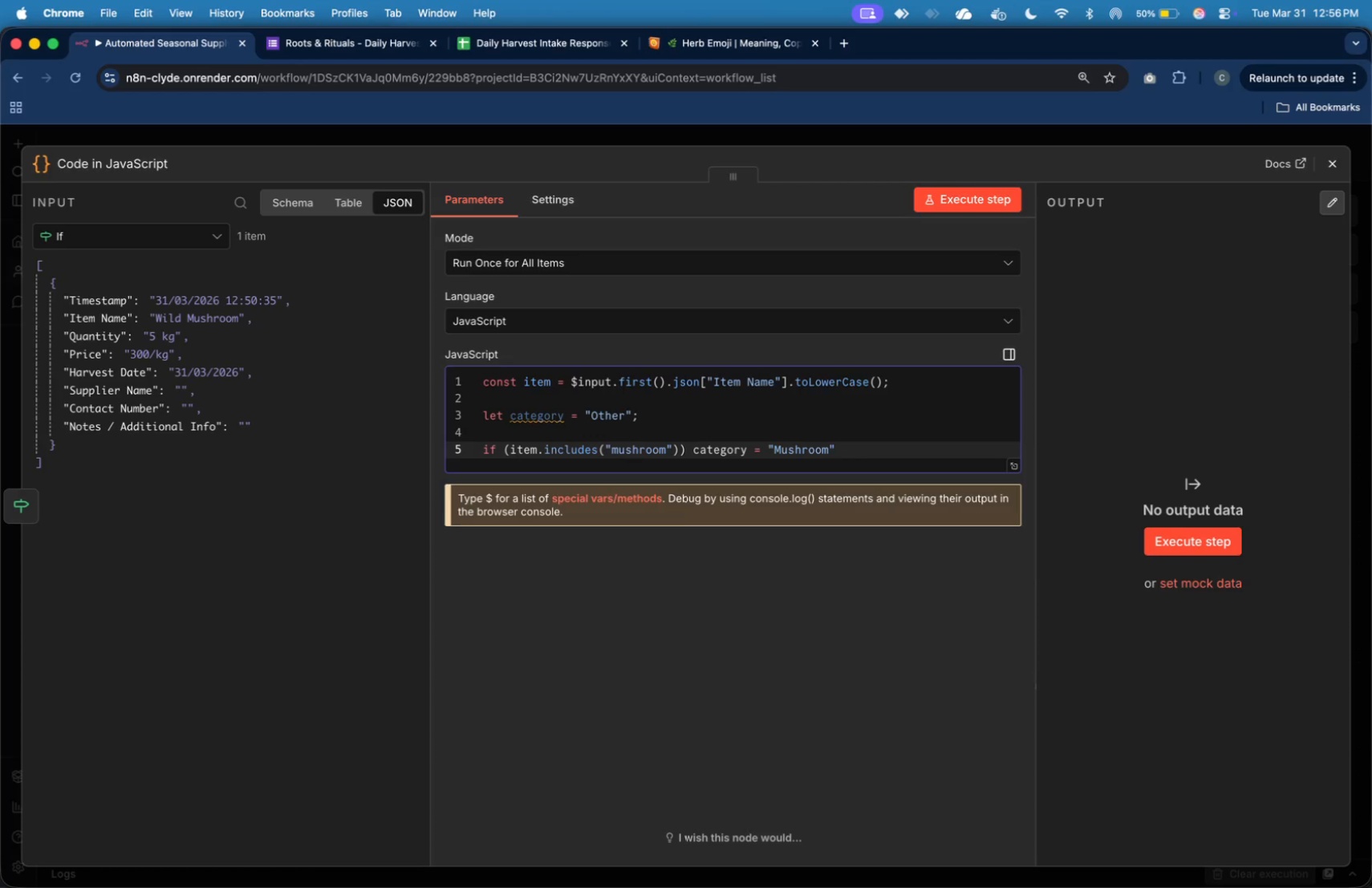 
key(Semicolon)
 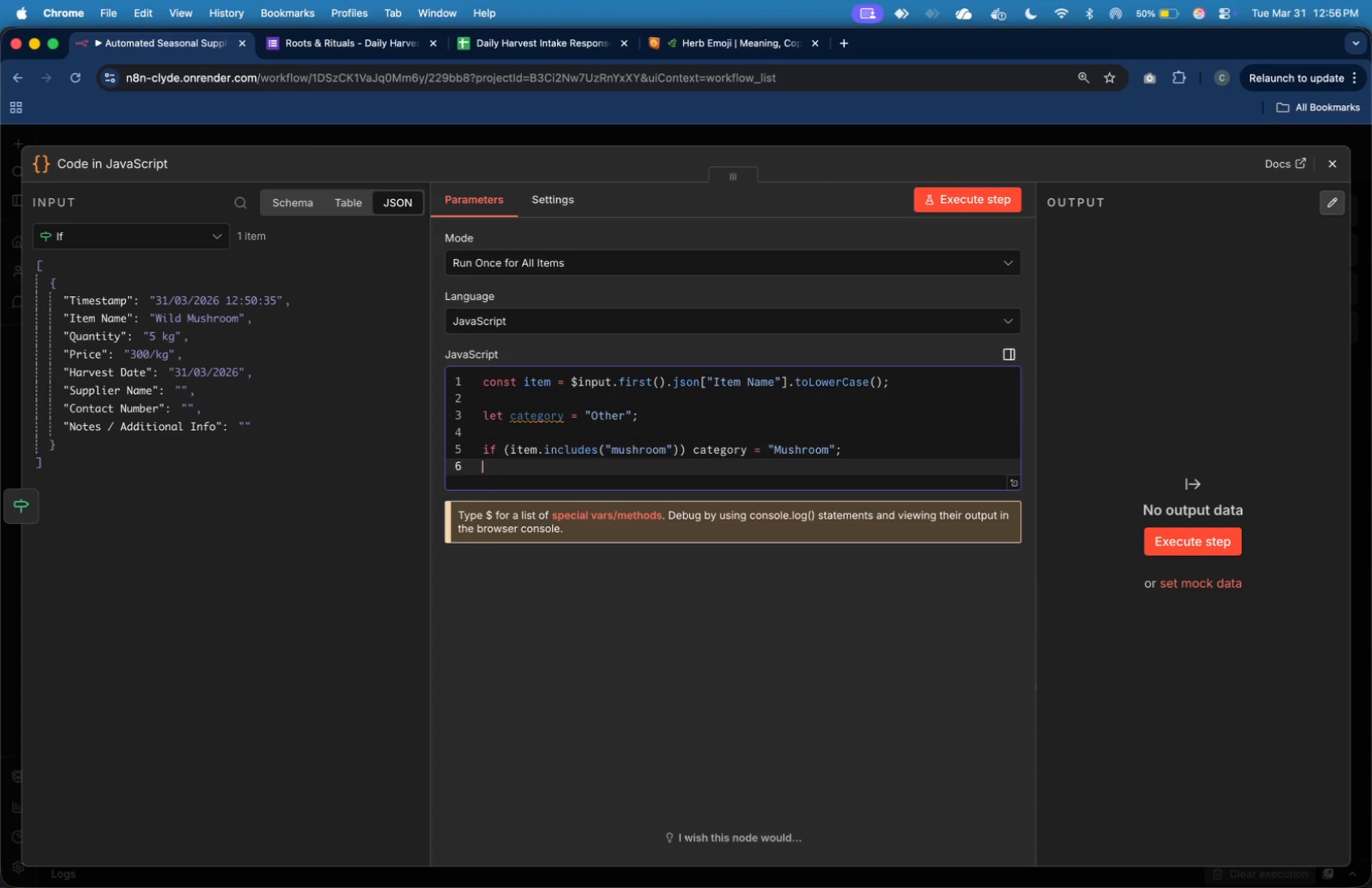 
key(Enter)
 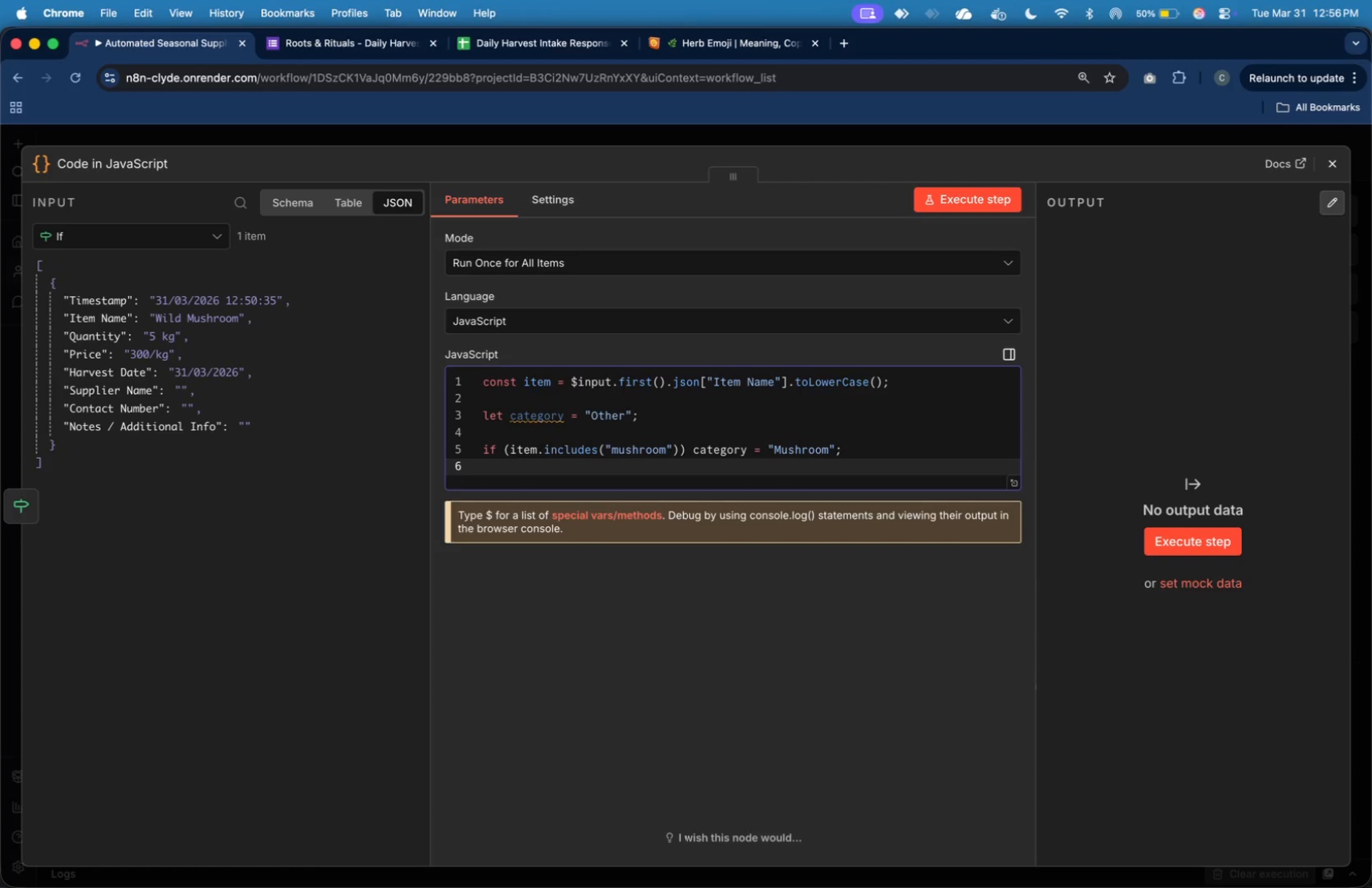 
type(else if (item.includes("berry)
 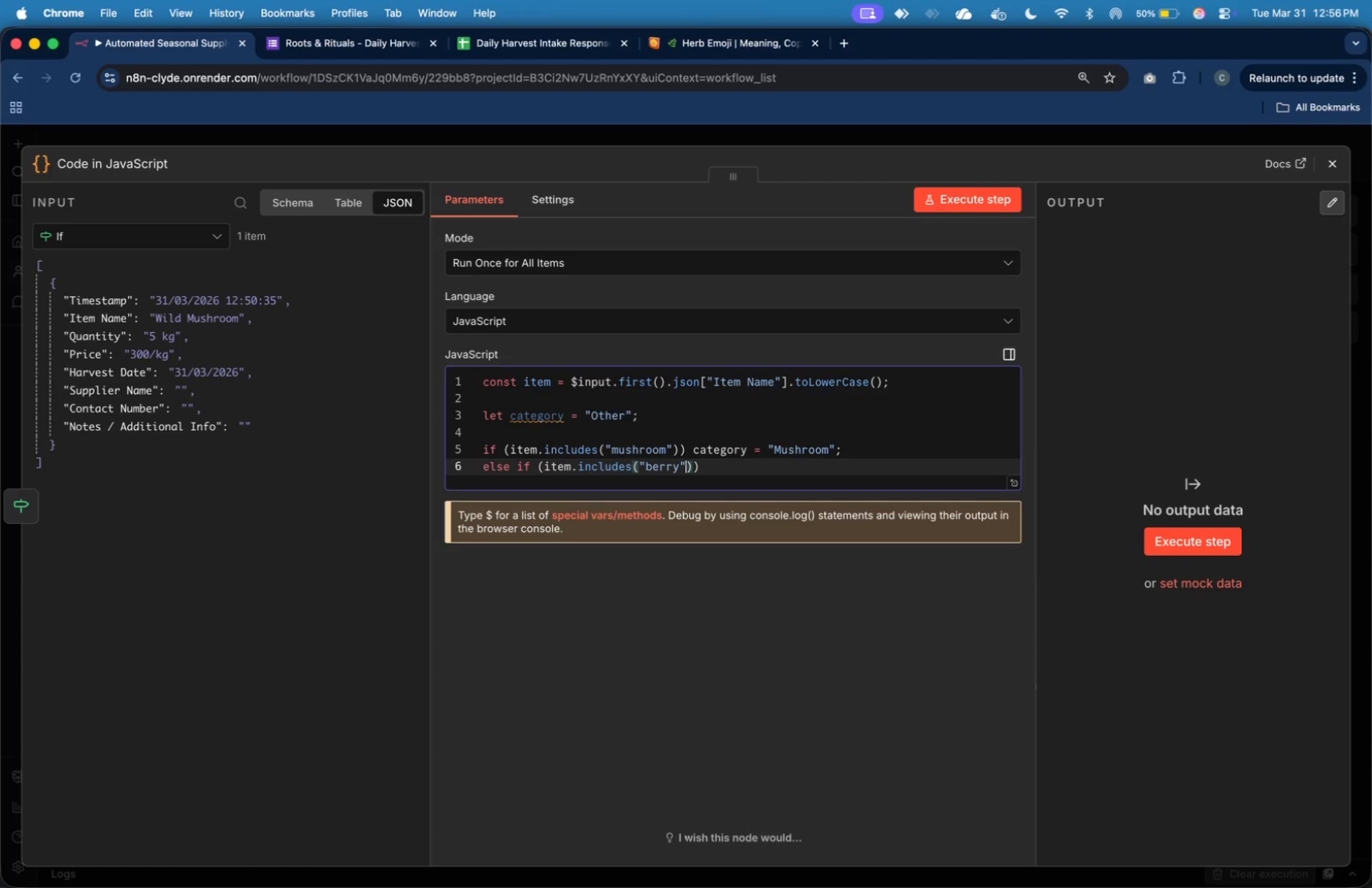 
 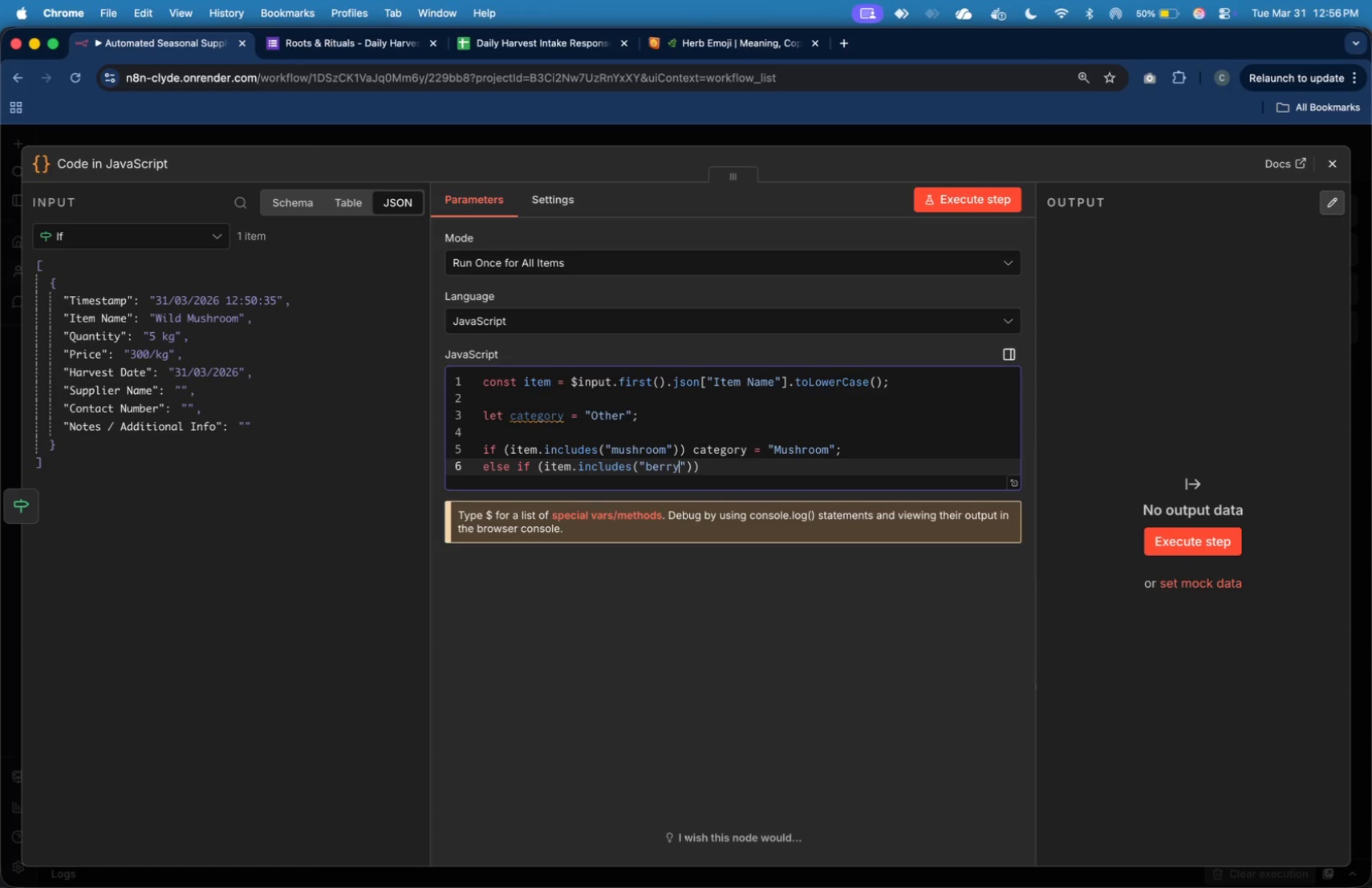 
key(ArrowRight)
 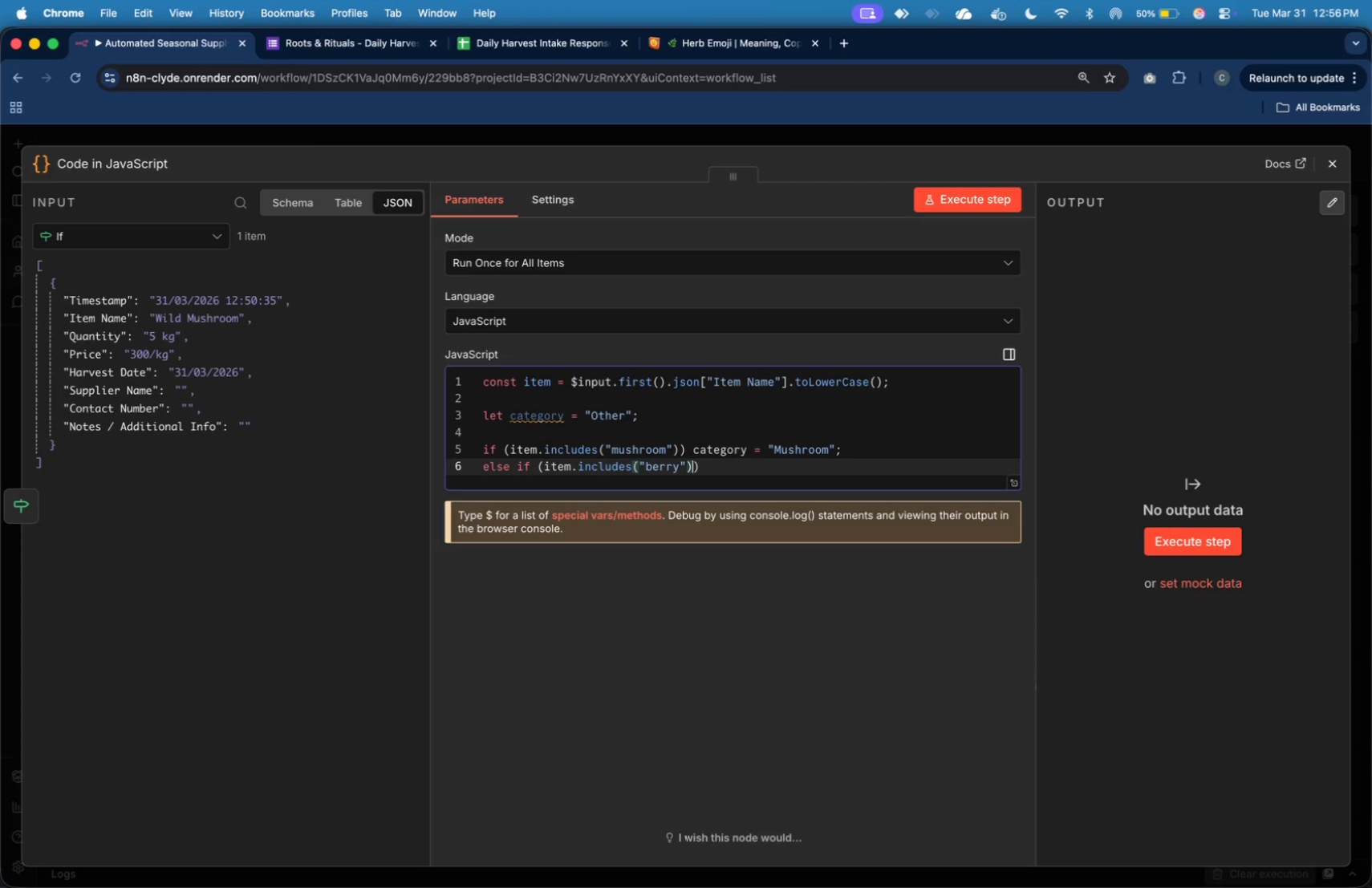 
key(ArrowRight)
 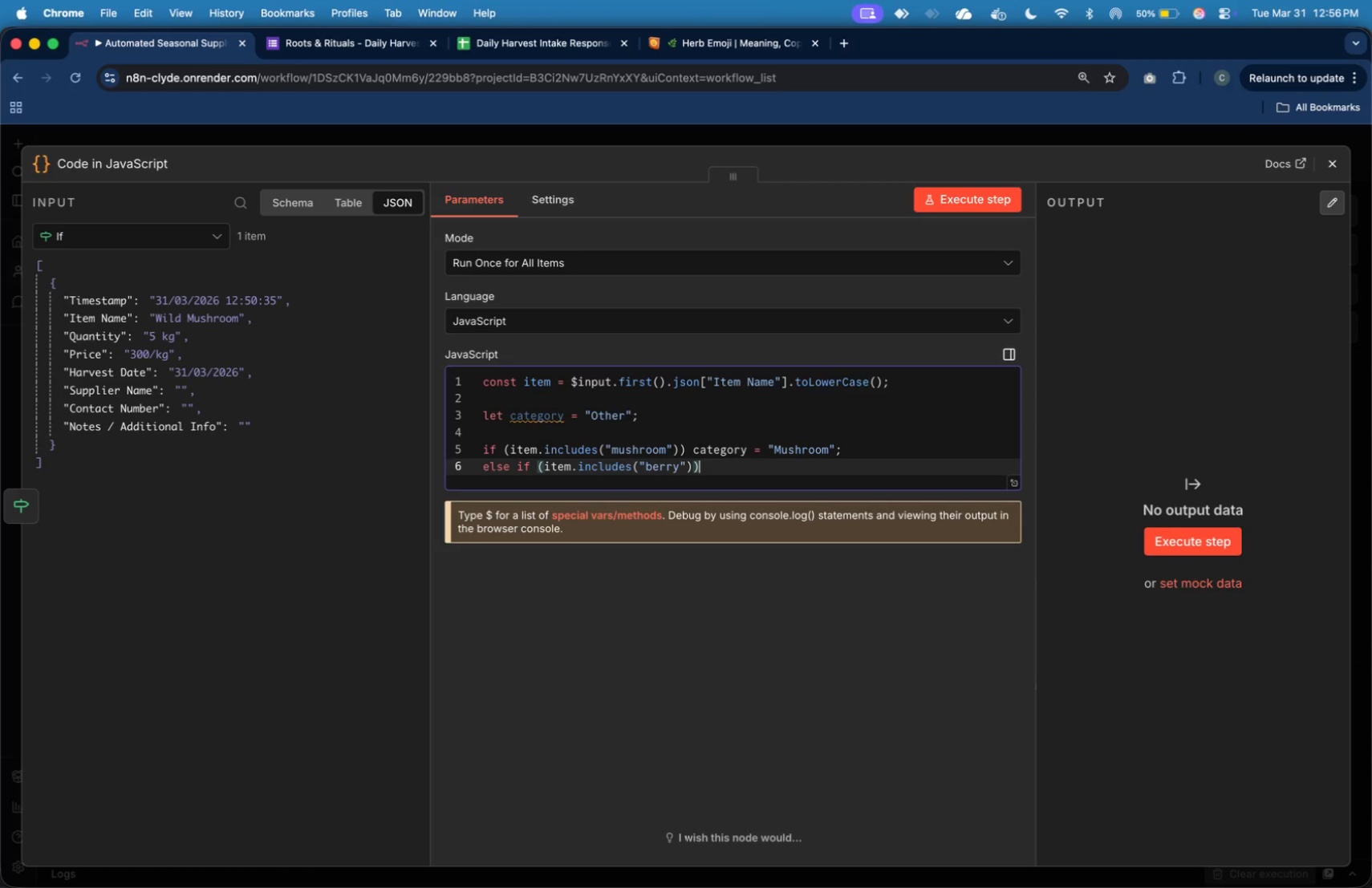 
key(ArrowRight)
 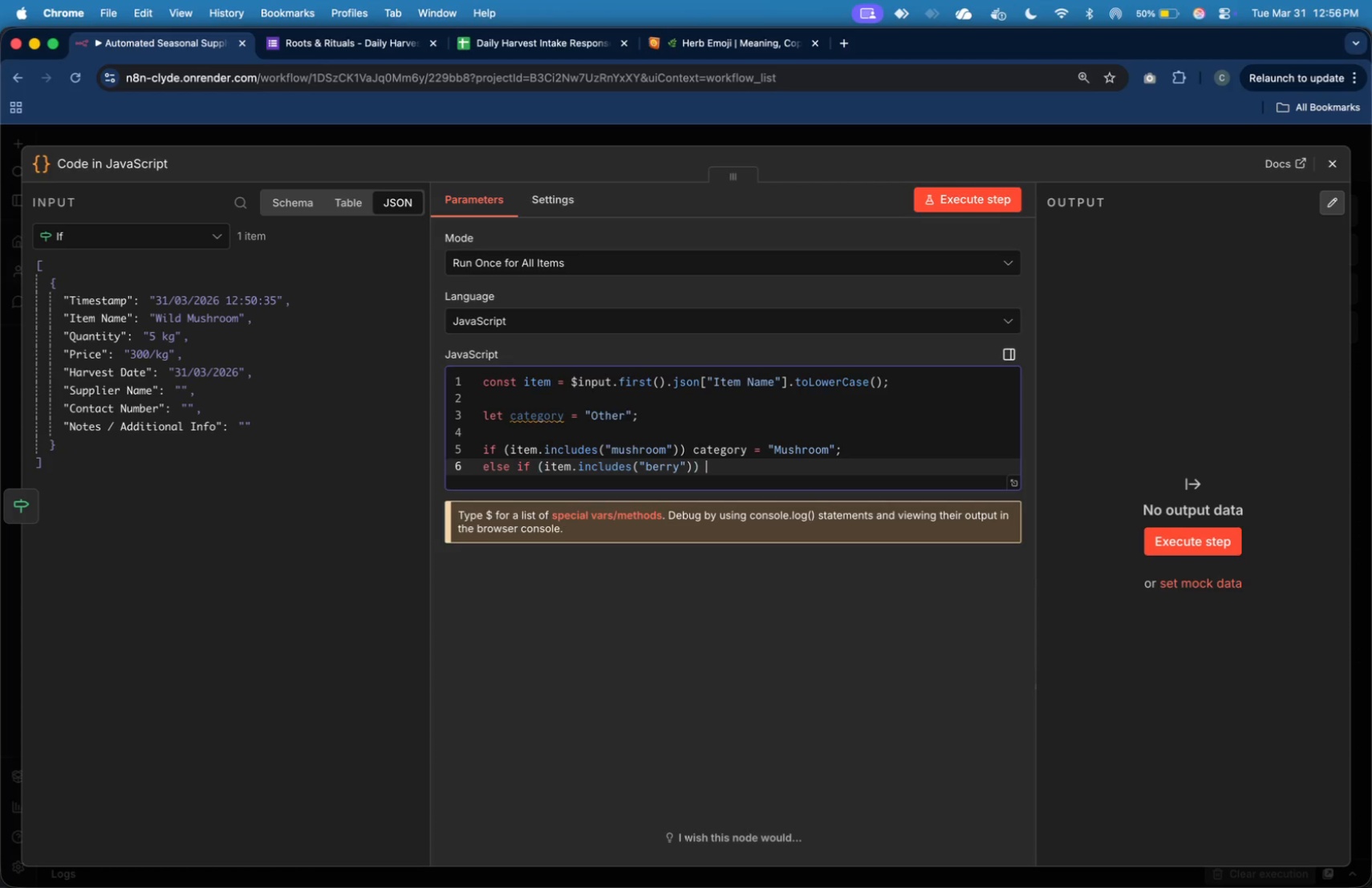 
type( categr)
key(Backspace)
type(ory = ")
 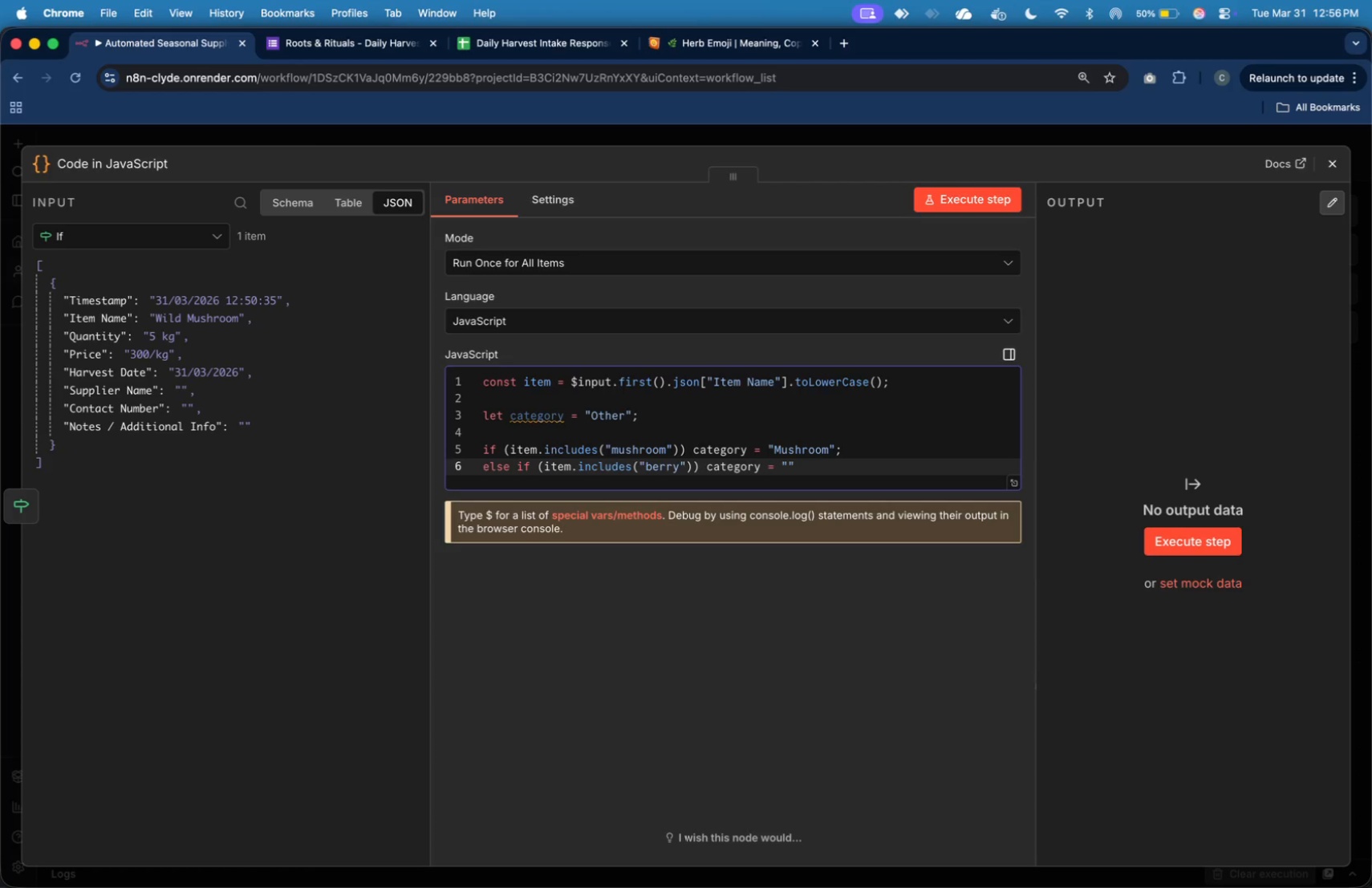 
type(Berry)
 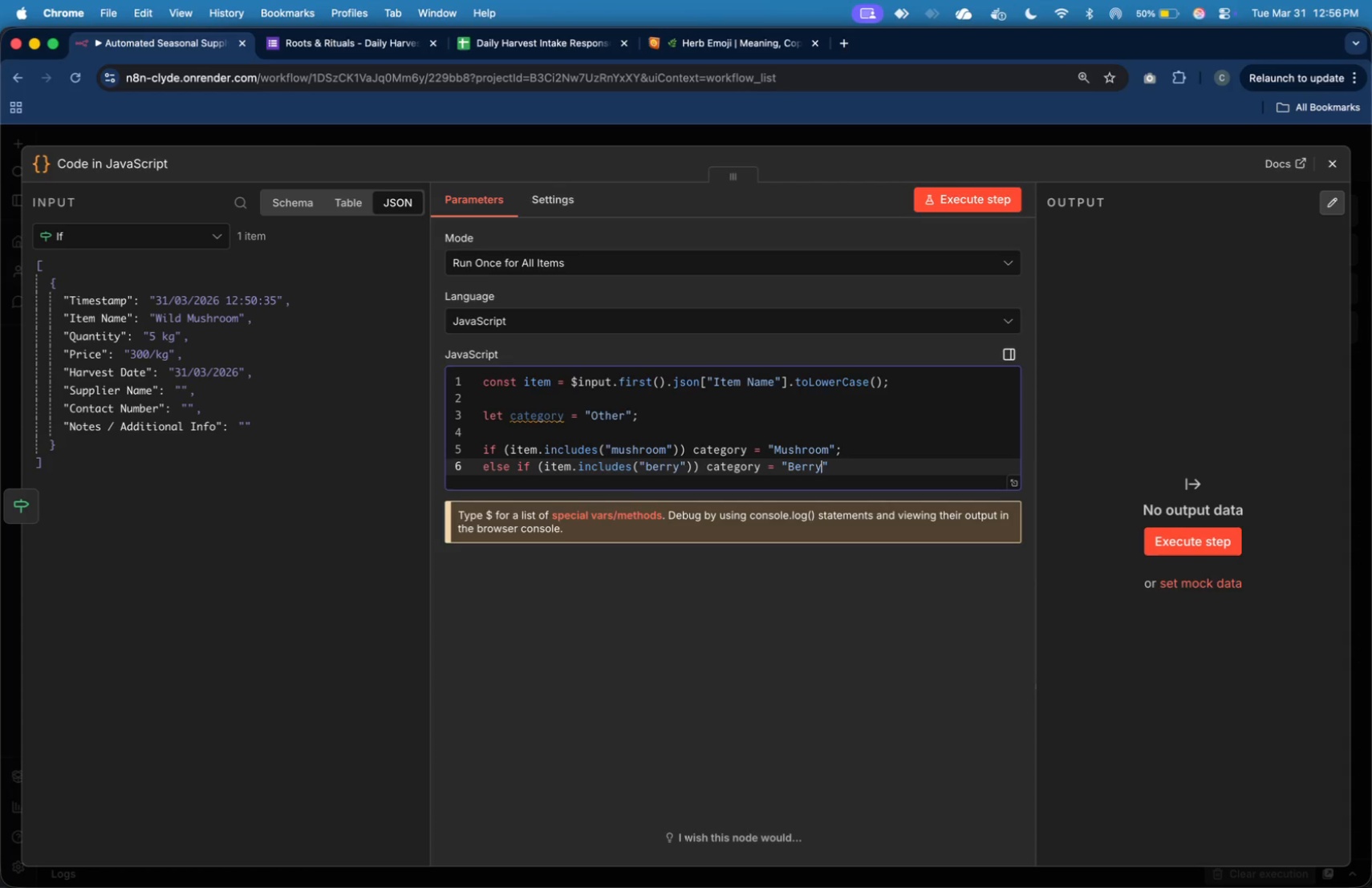 
key(ArrowRight)
 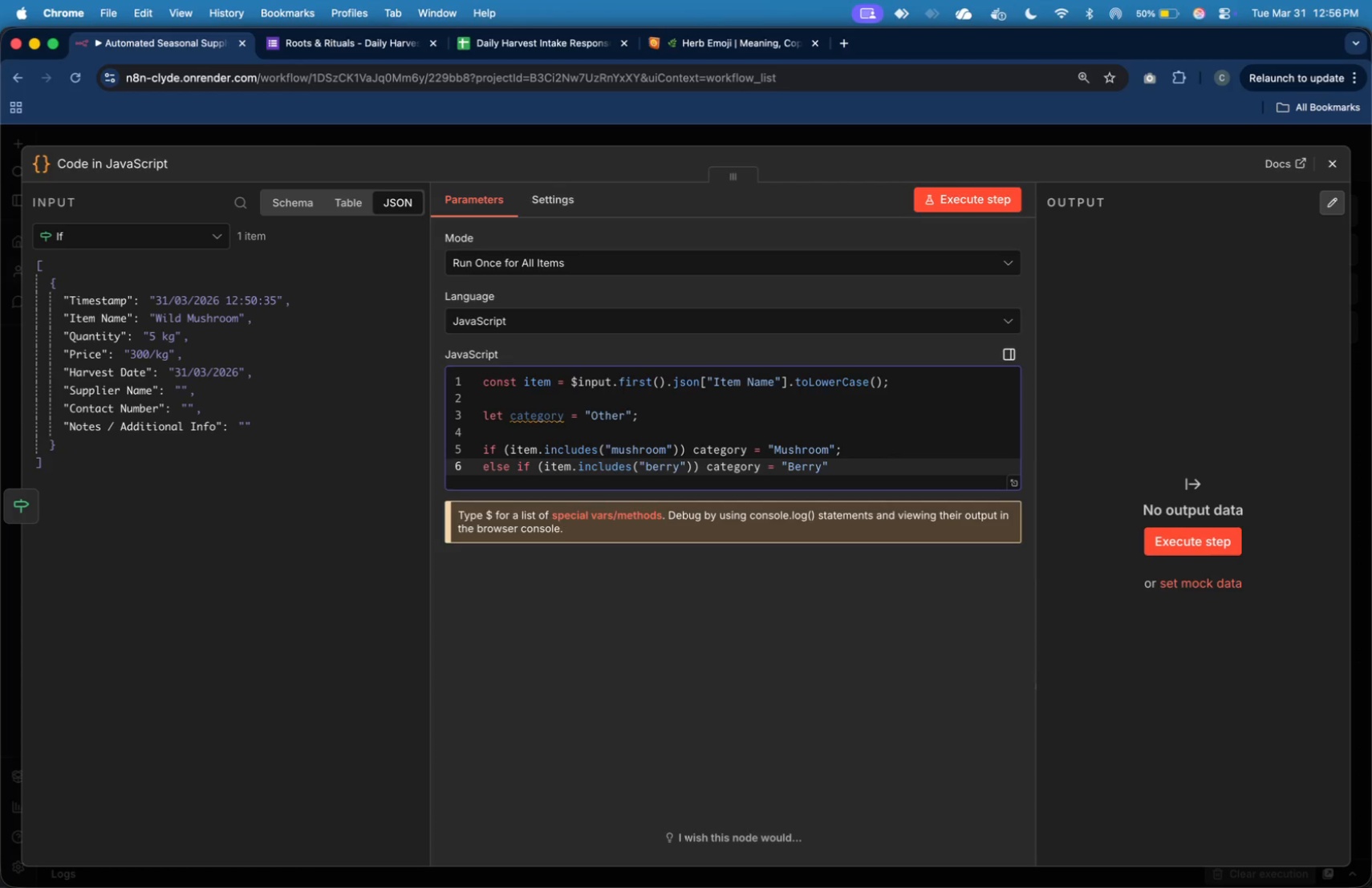 
key(Semicolon)
 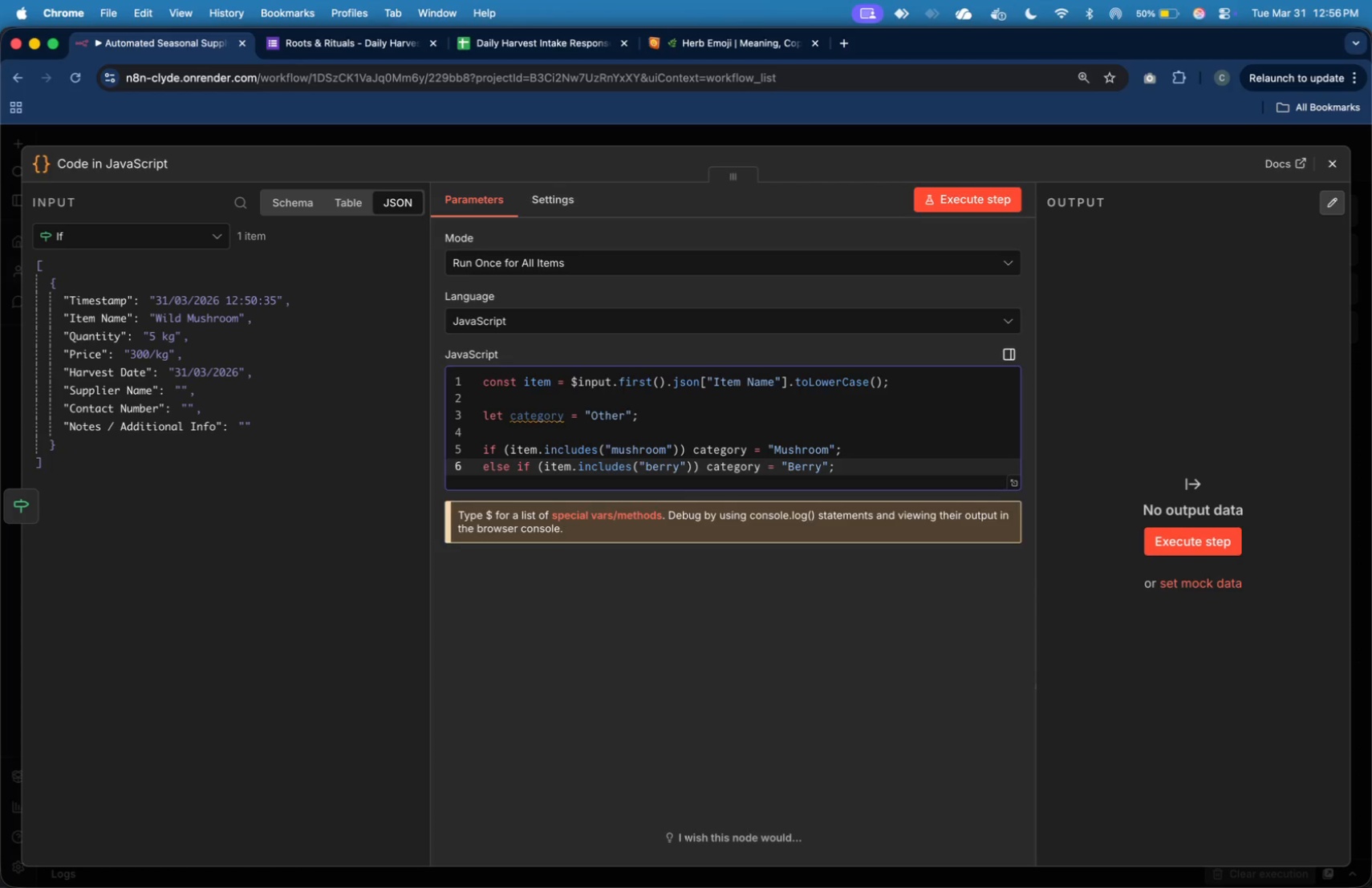 
key(Enter)
 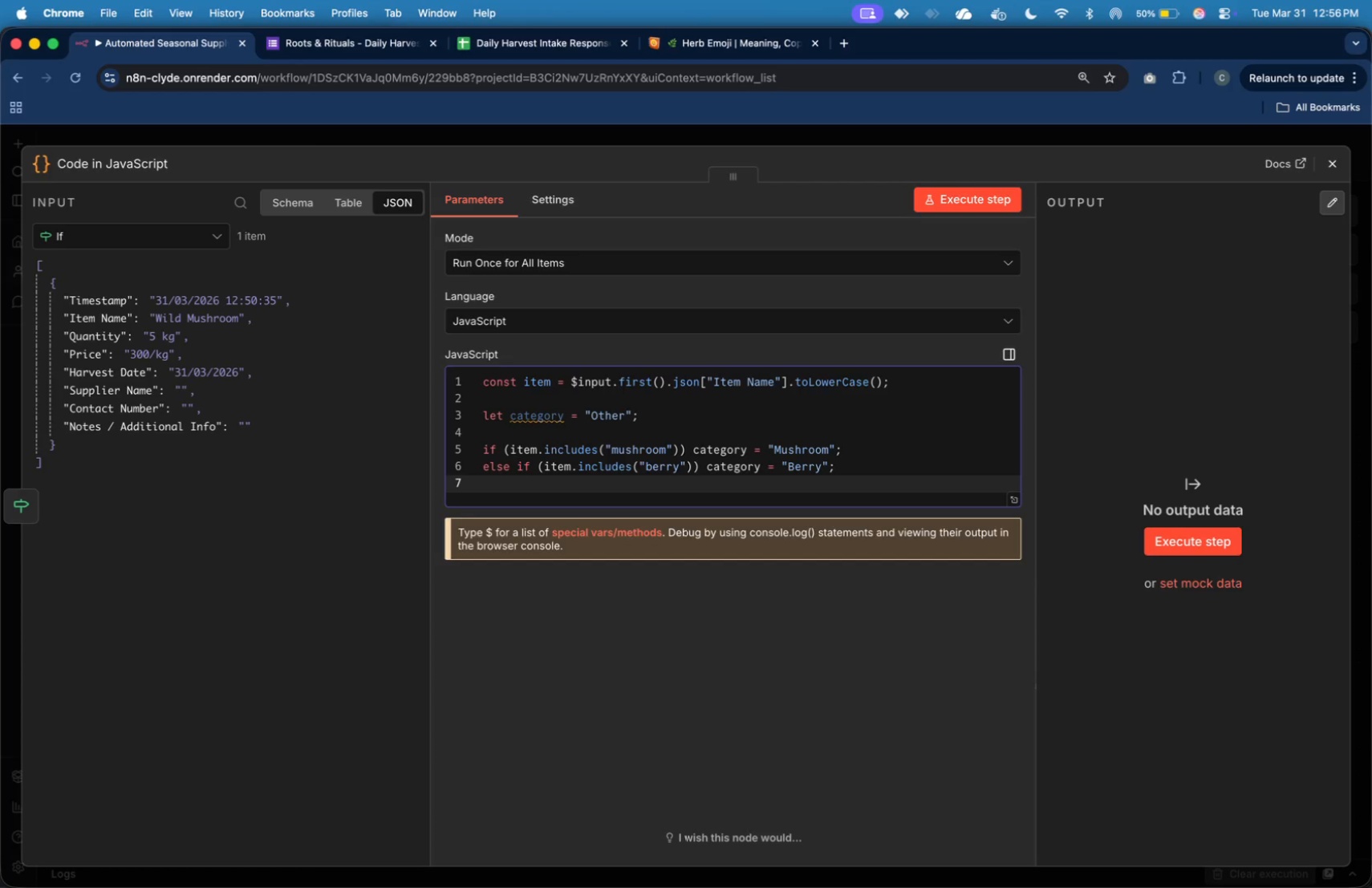 
type(else if (itm)
key(Backspace)
type(em.icn)
key(Backspace)
key(Backspace)
type(ncludes(:)
key(Backspace)
type("lettue)
key(Backspace)
type(ce)
 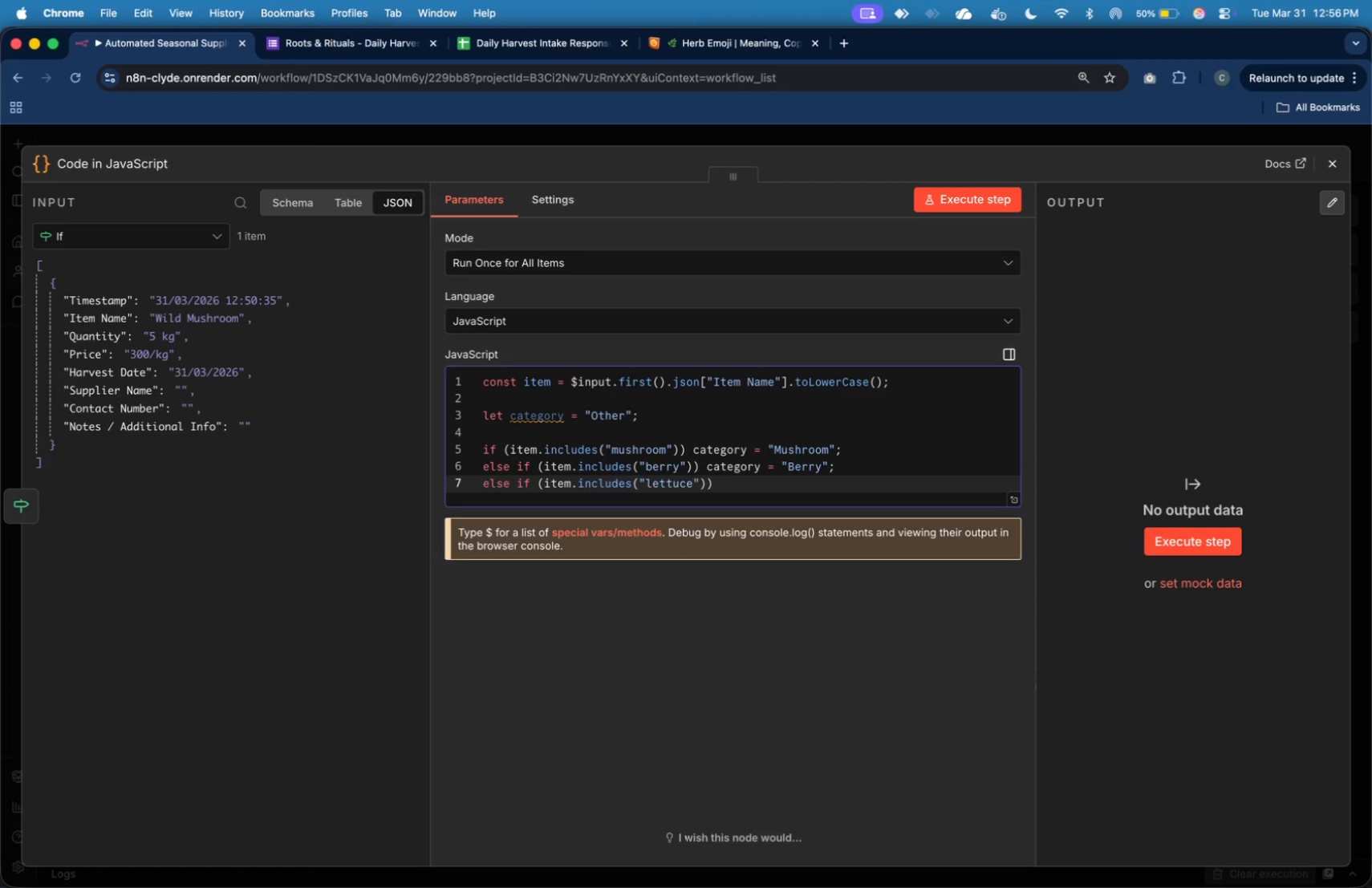 
key(ArrowRight)
 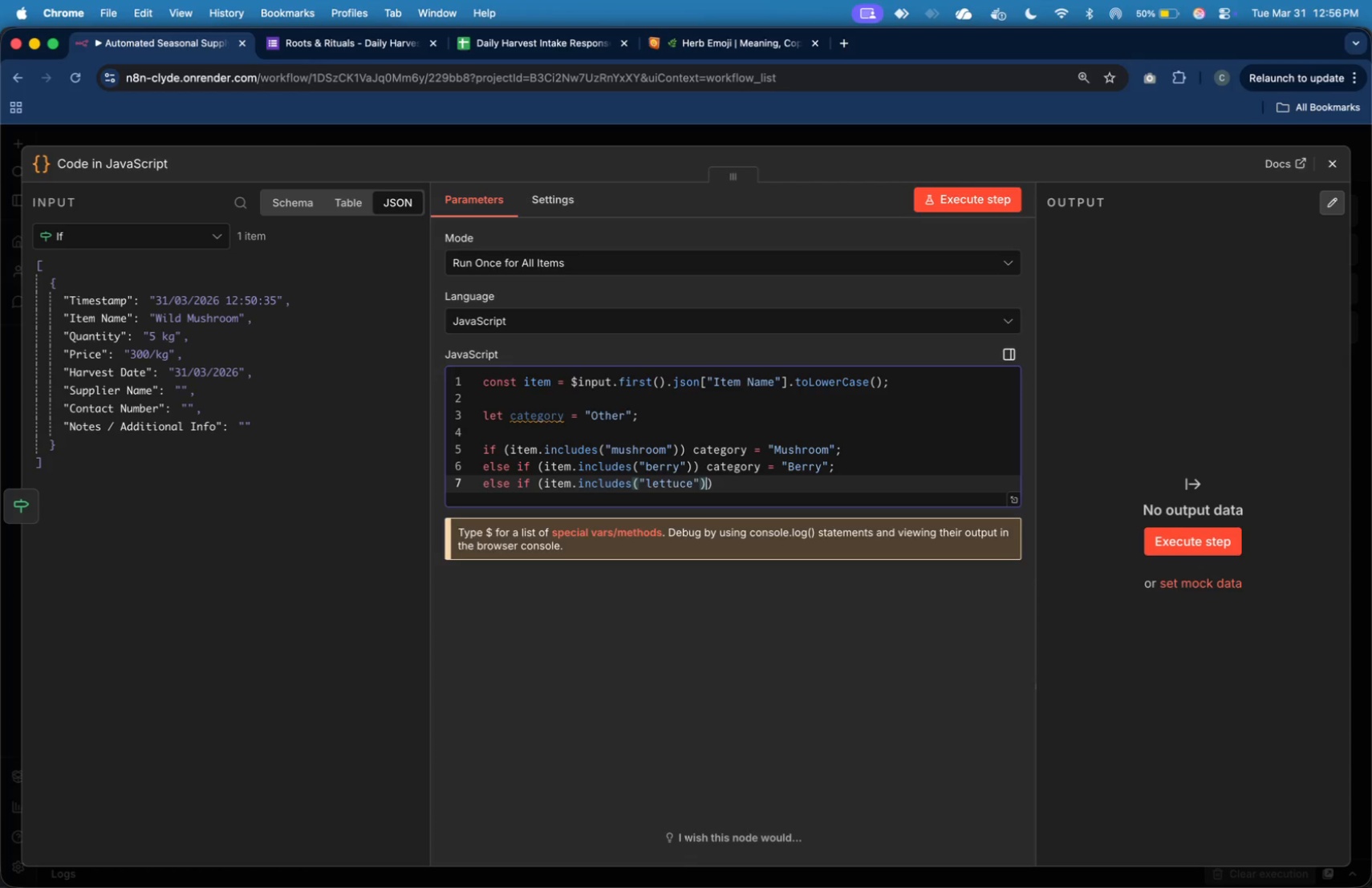 
key(ArrowRight)
 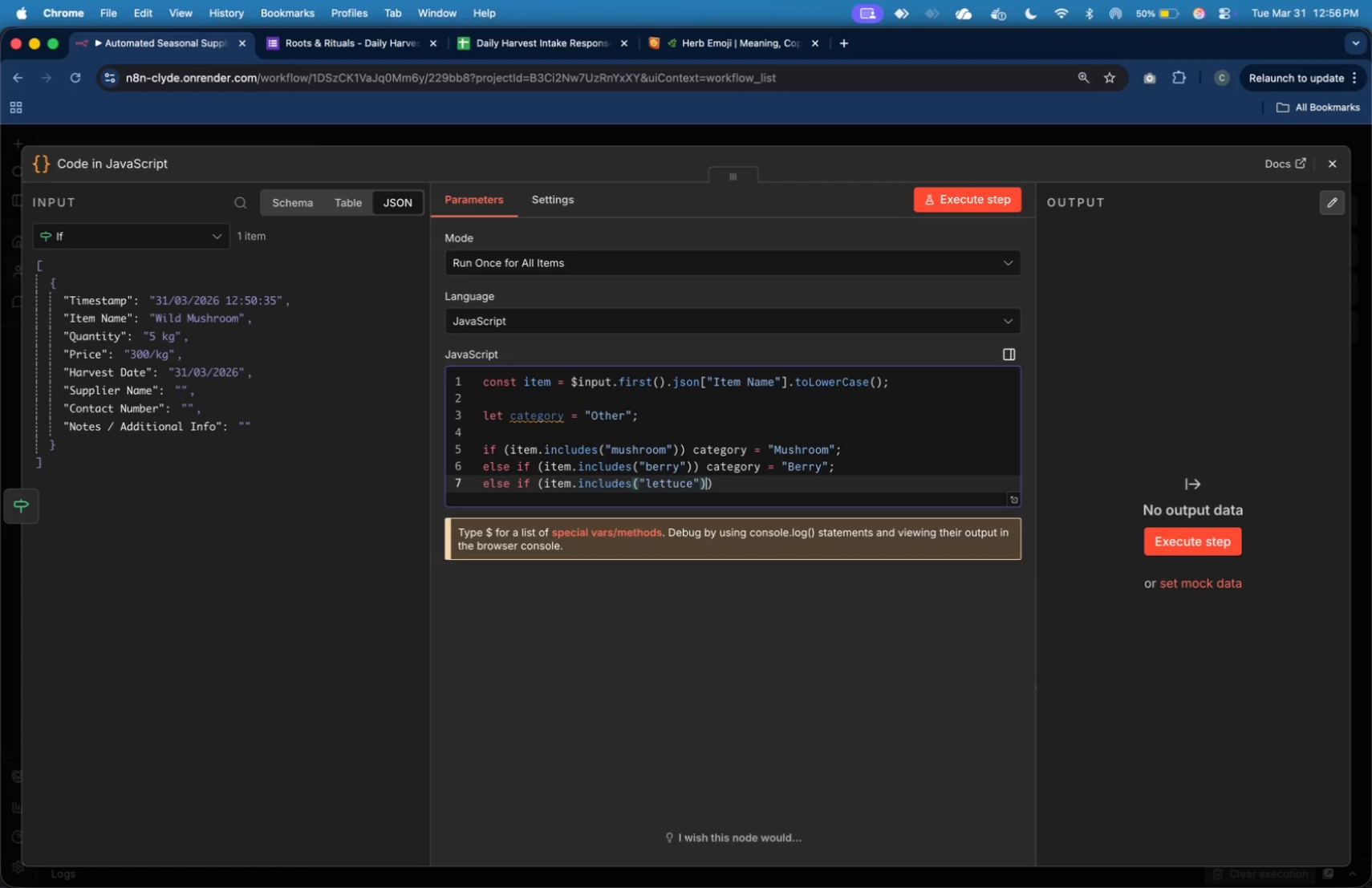 
type( || item.c)
key(Backspace)
type(includes)
 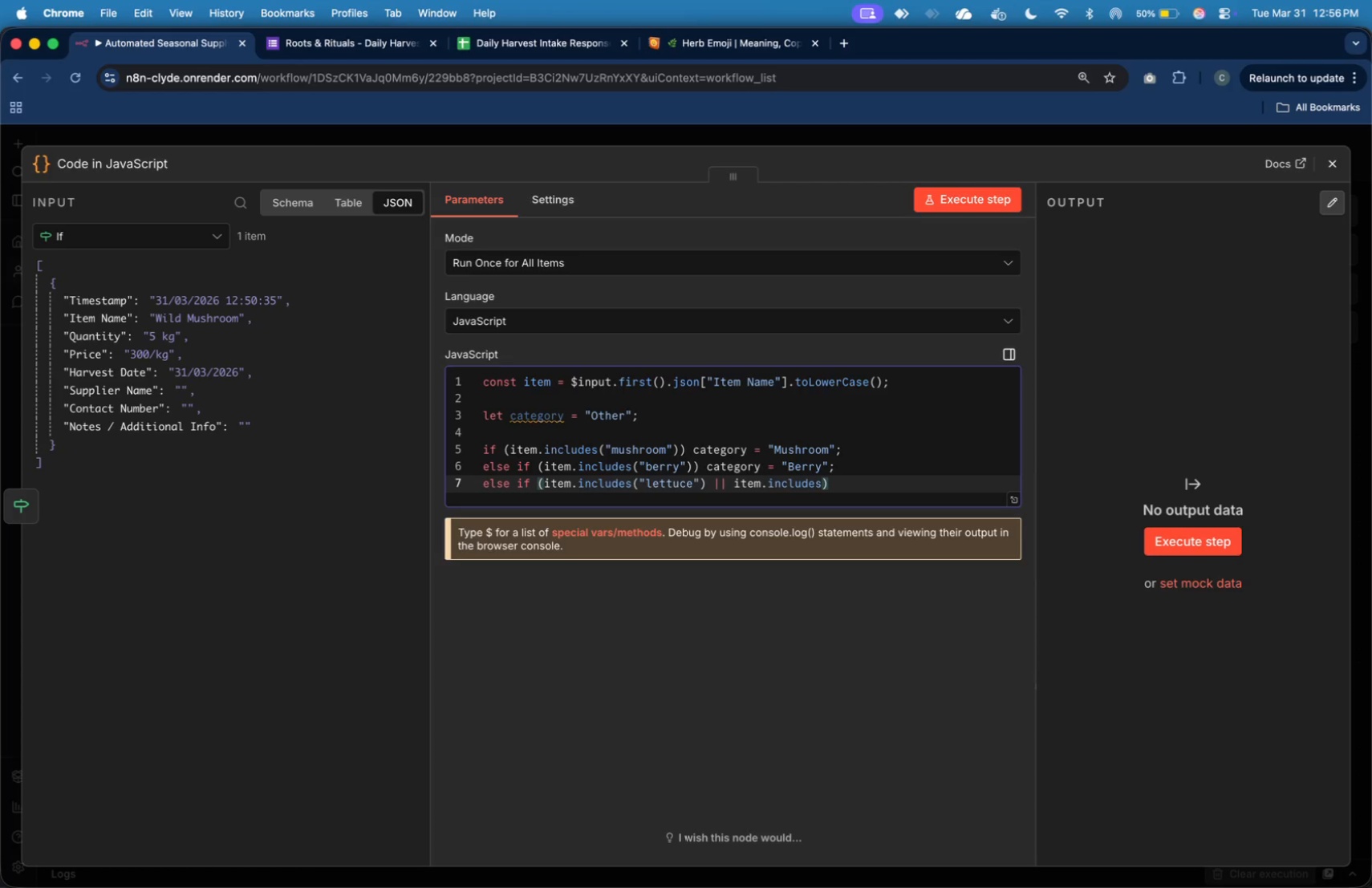 
type(("kale)
 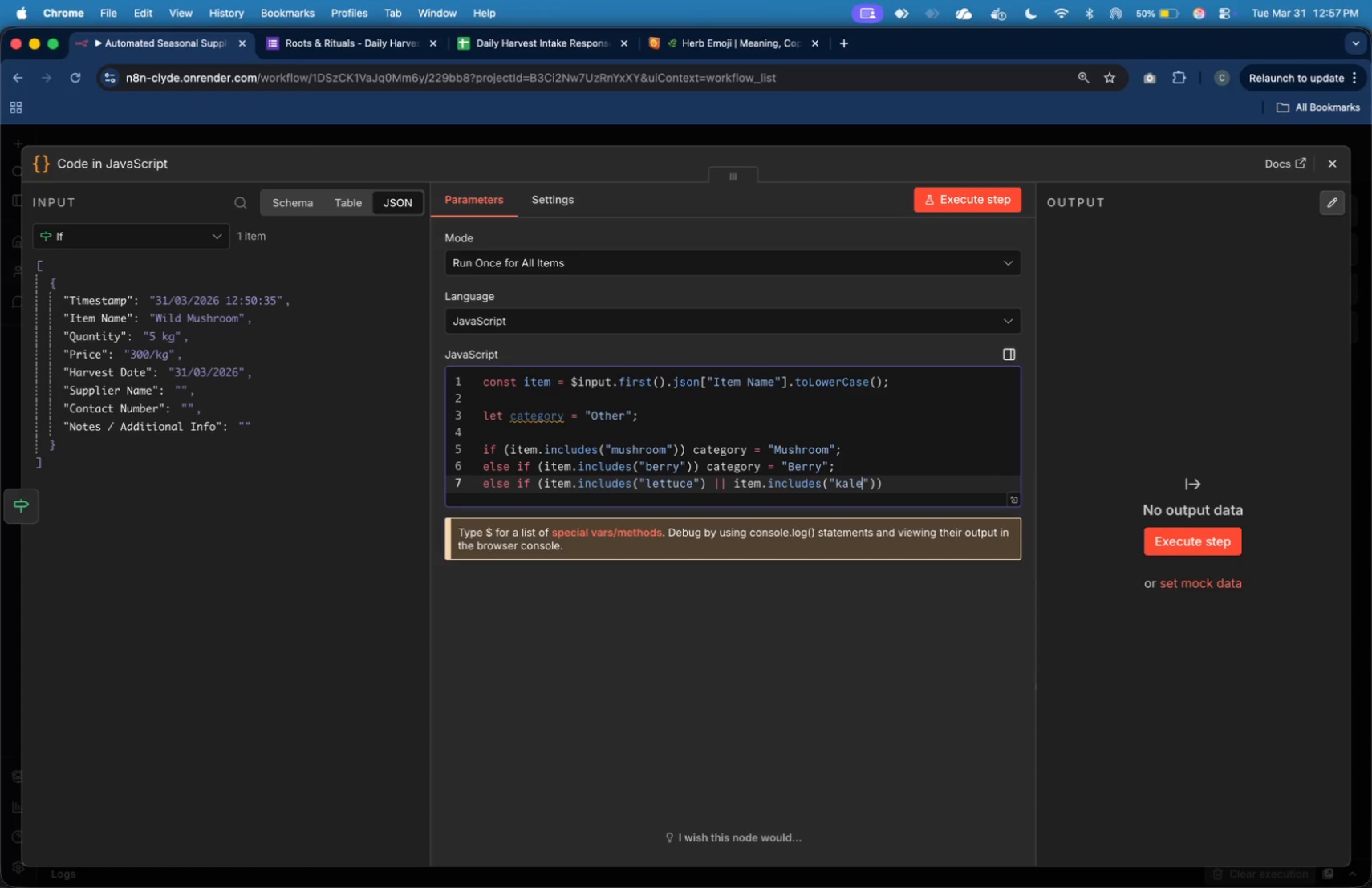 
key(ArrowRight)
 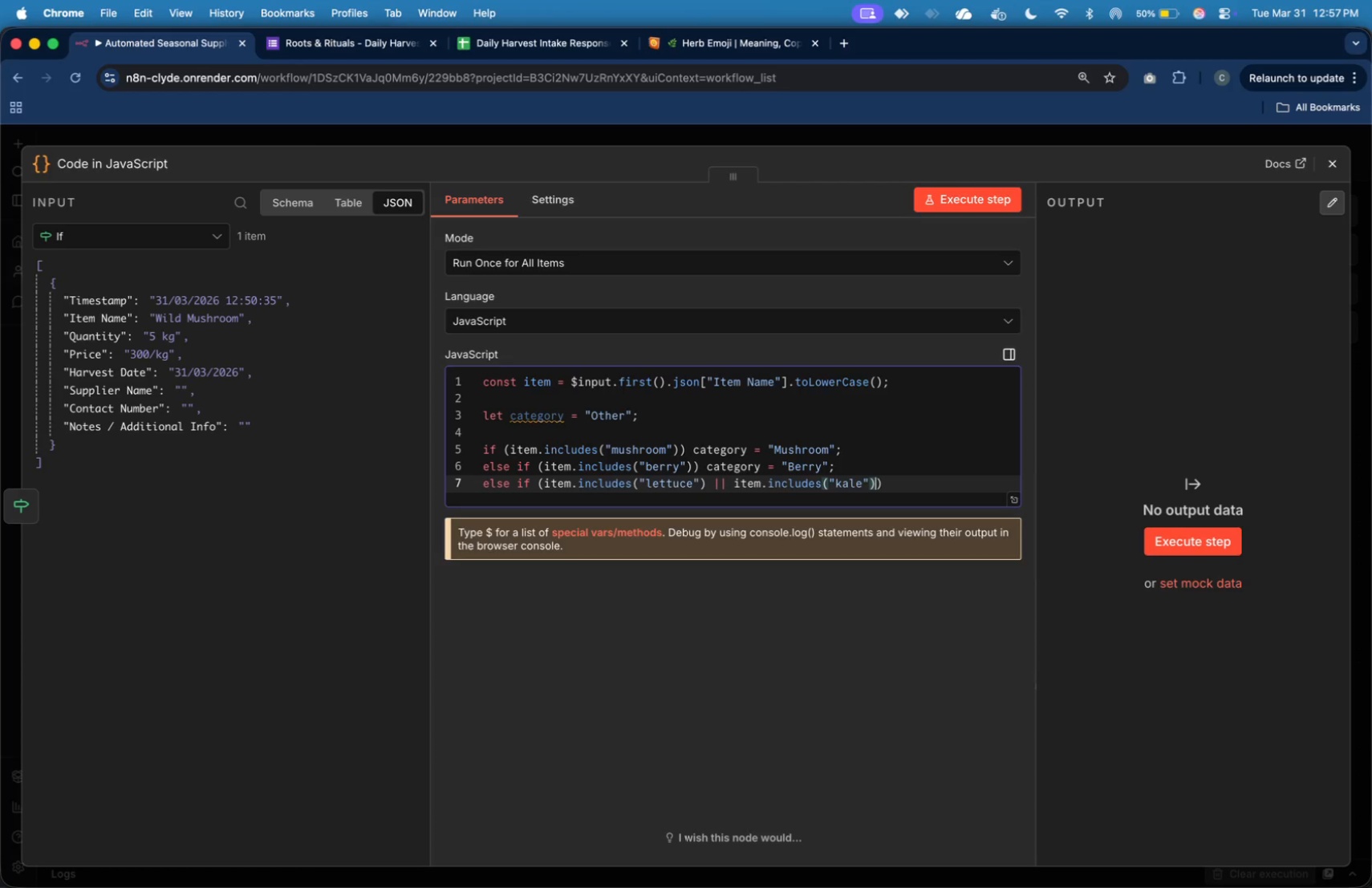 
key(ArrowRight)
 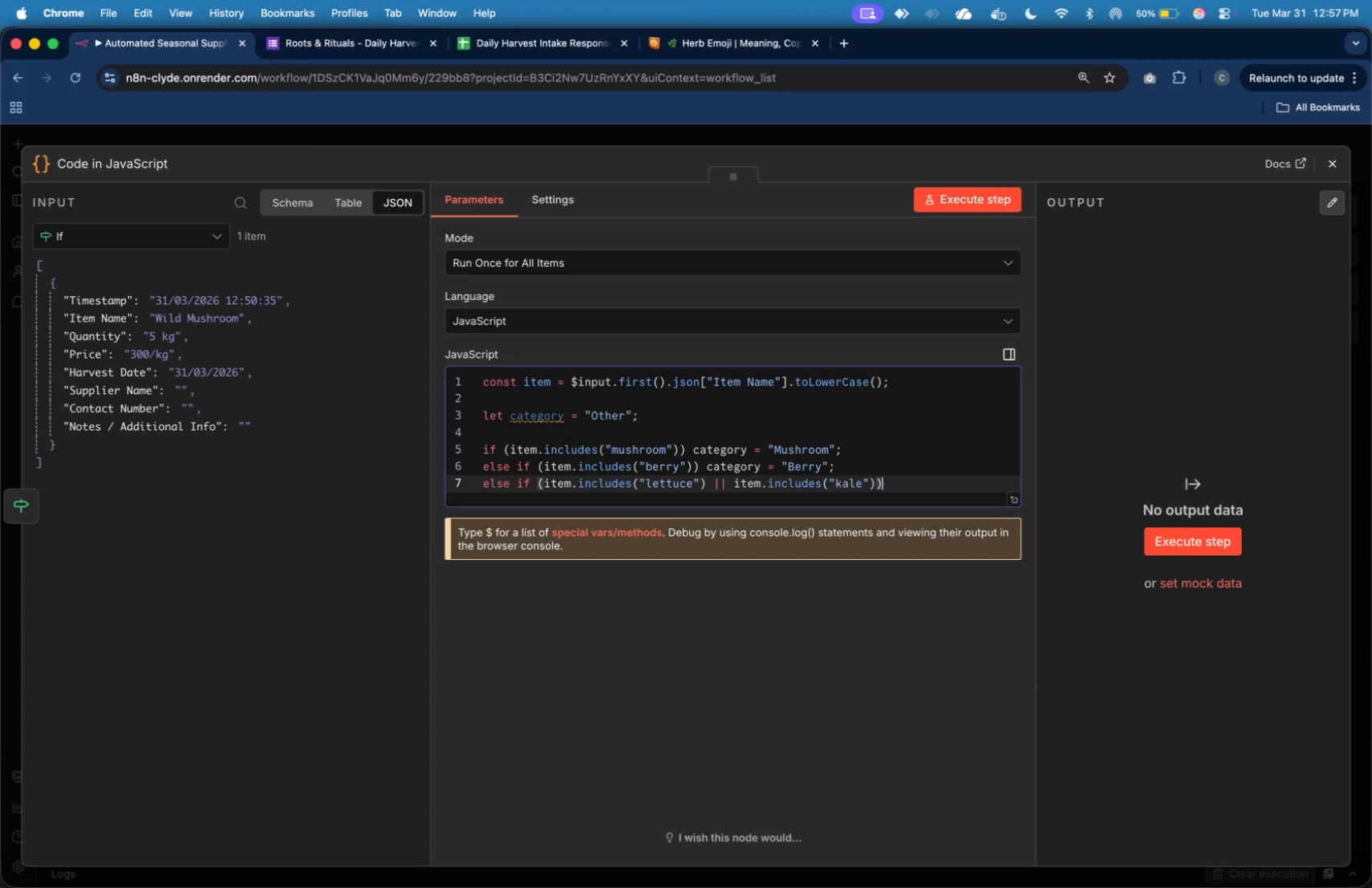 
key(ArrowRight)
 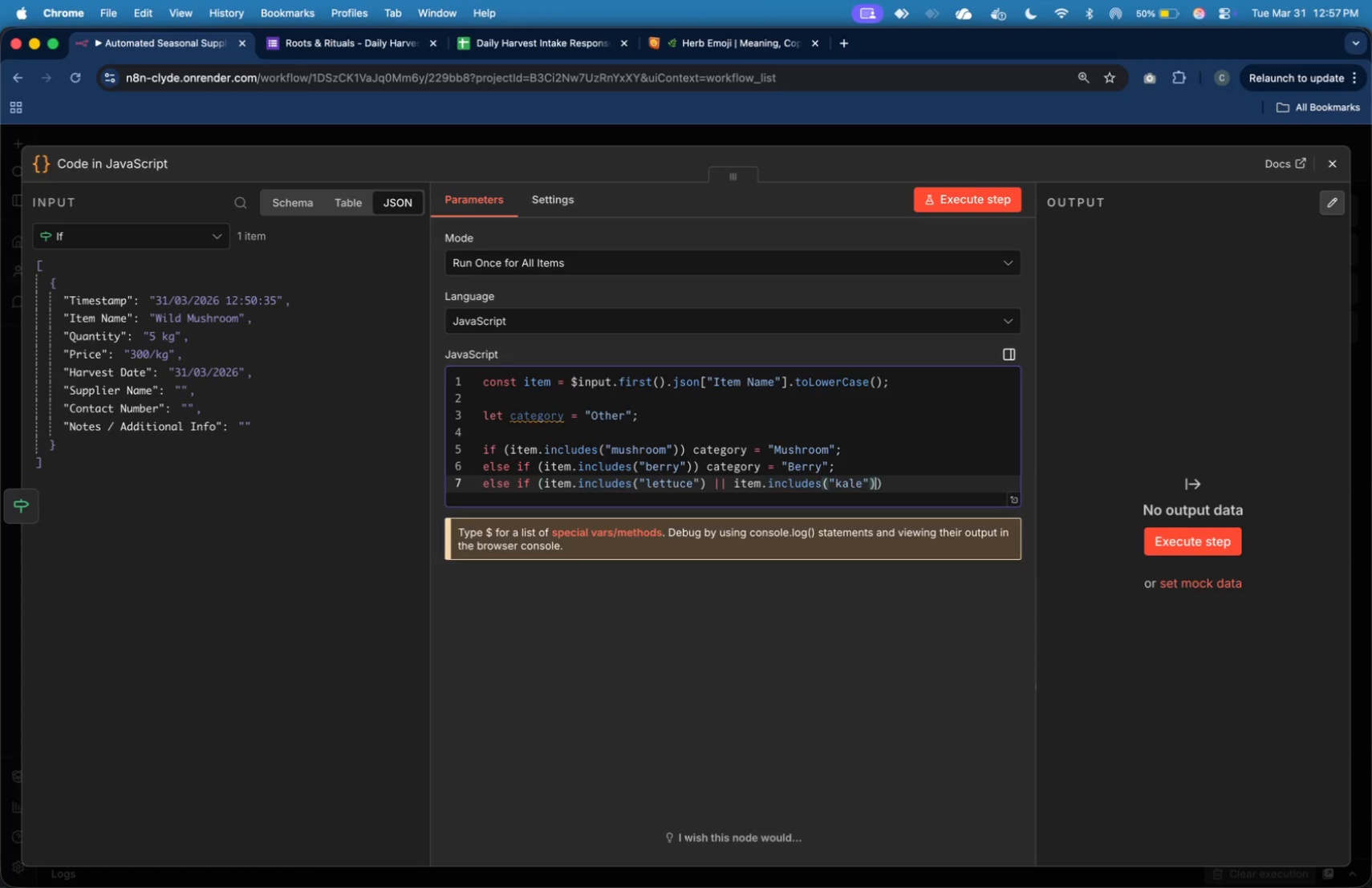 
key(ArrowLeft)
 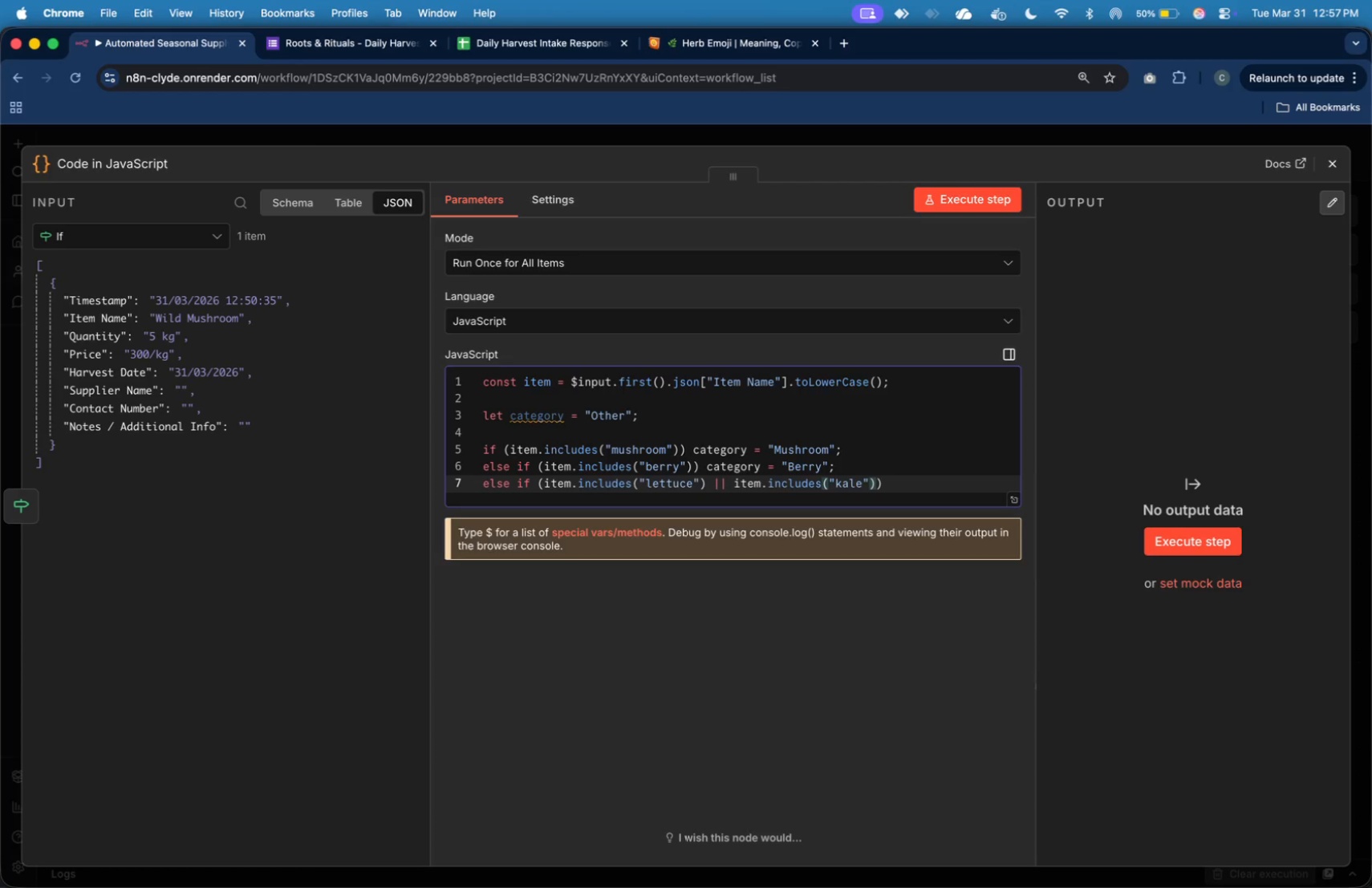 
type( || item.includes("spinach)
 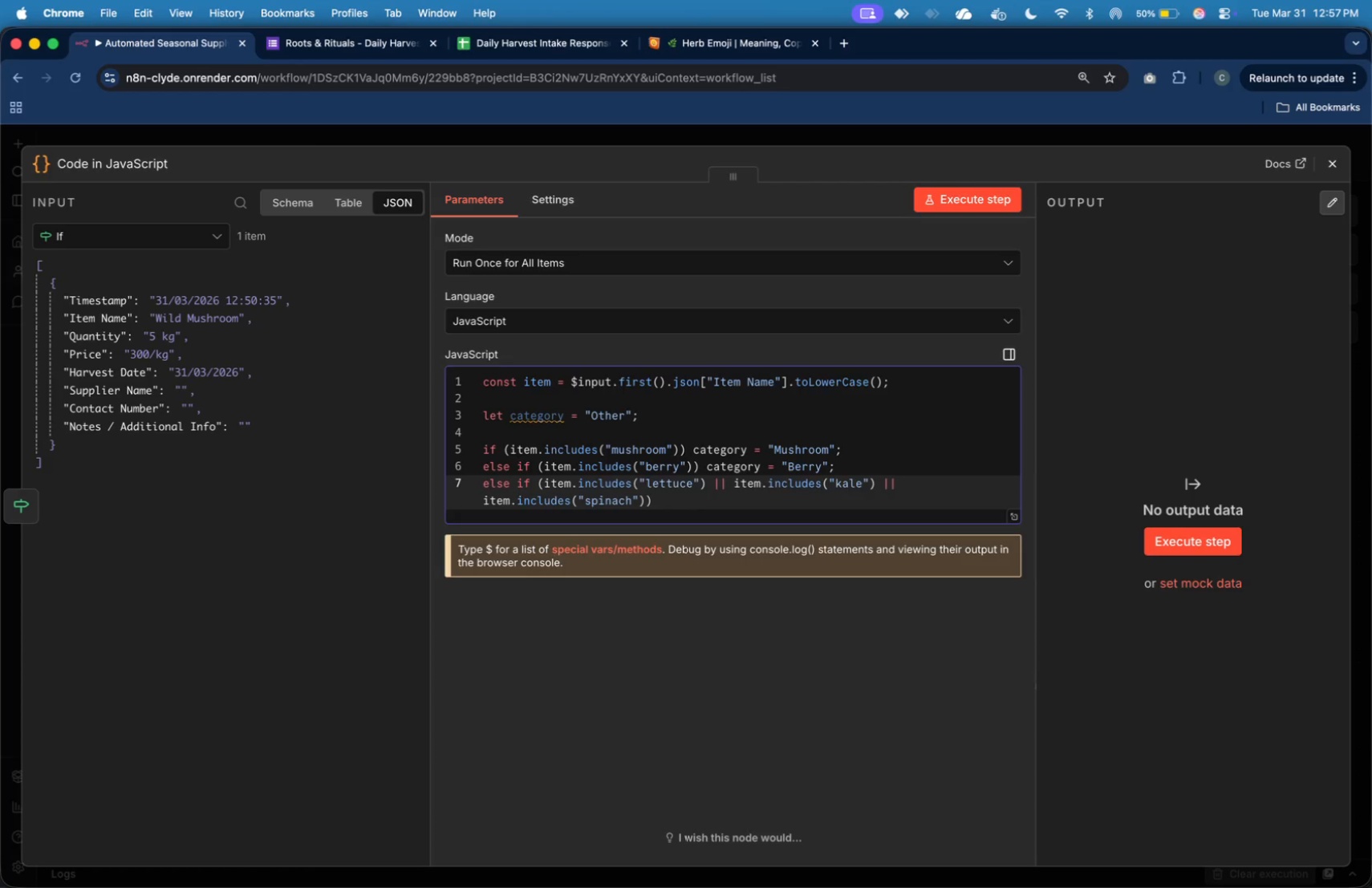 
key(ArrowRight)
 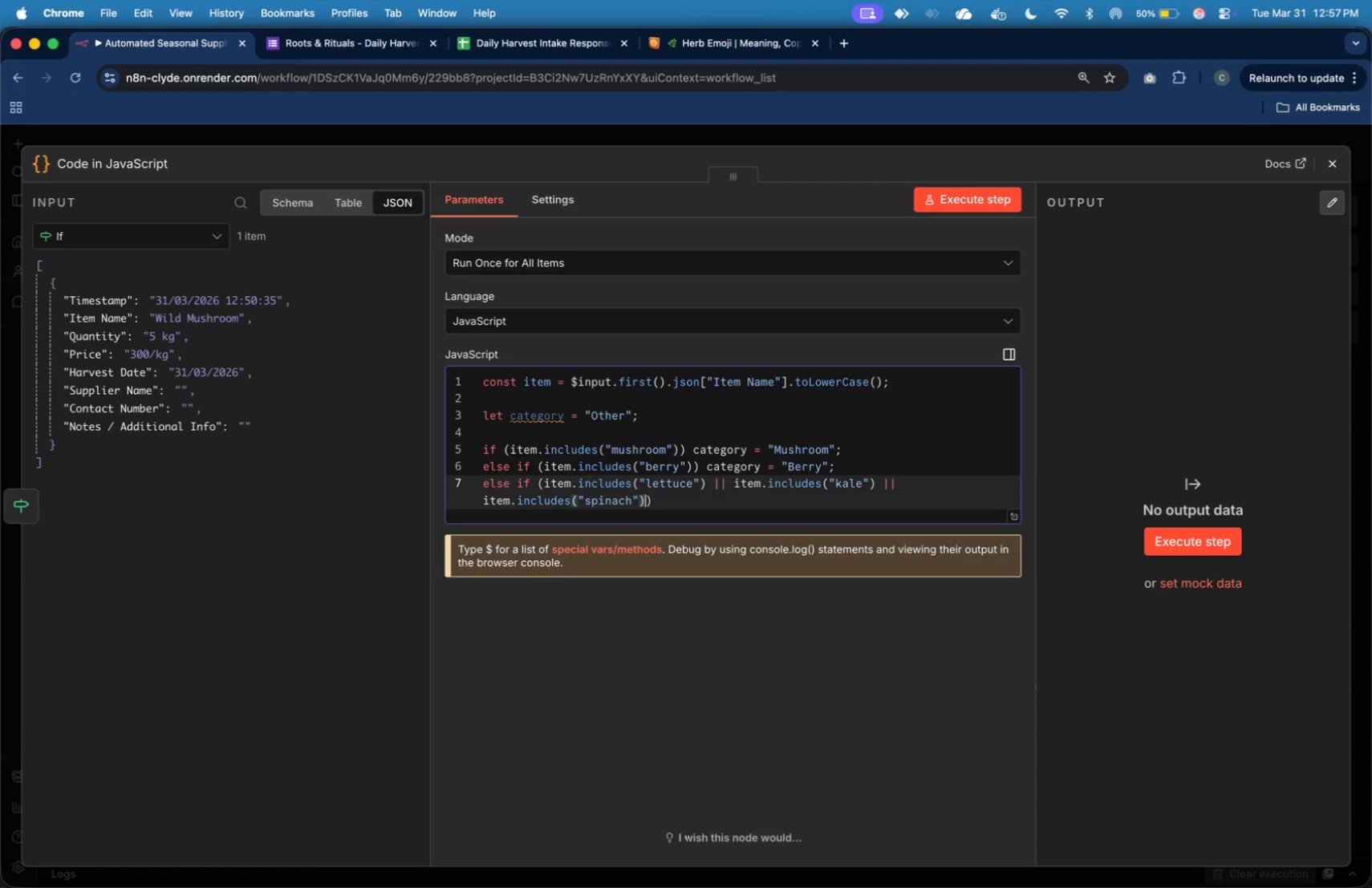 
key(ArrowRight)
 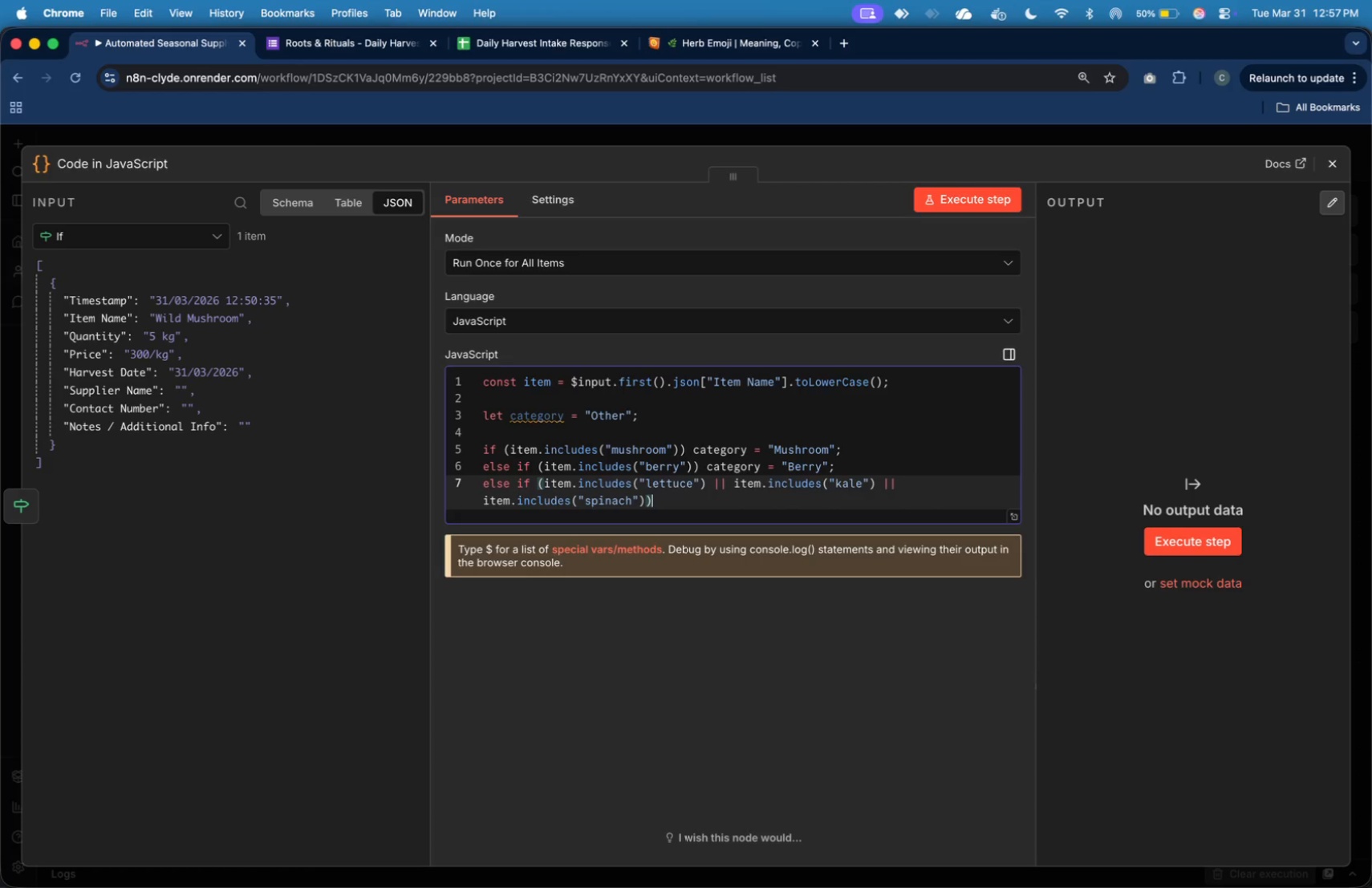 
key(ArrowRight)
 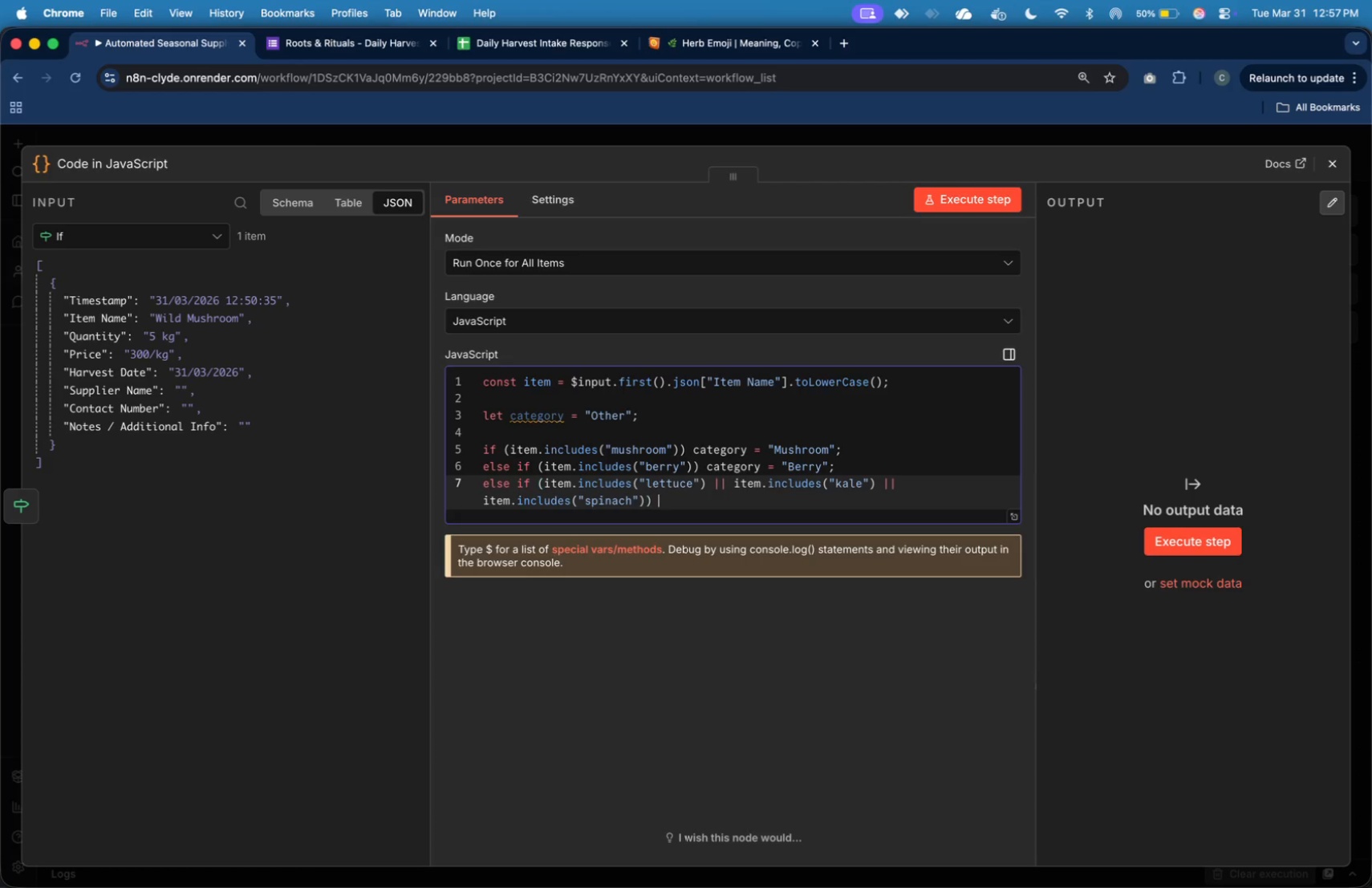 
type( category = "Greens)
 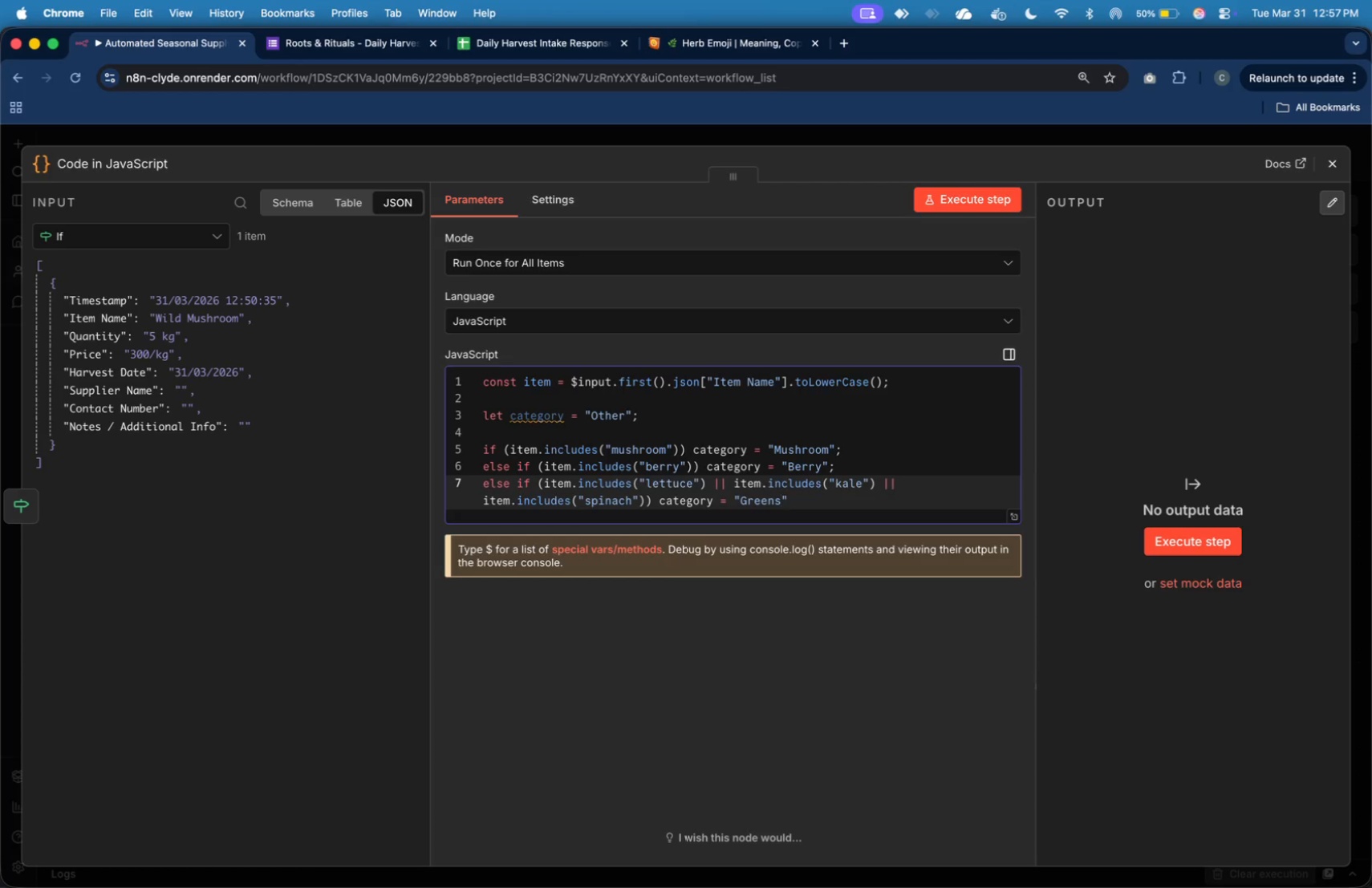 
key(ArrowRight)
 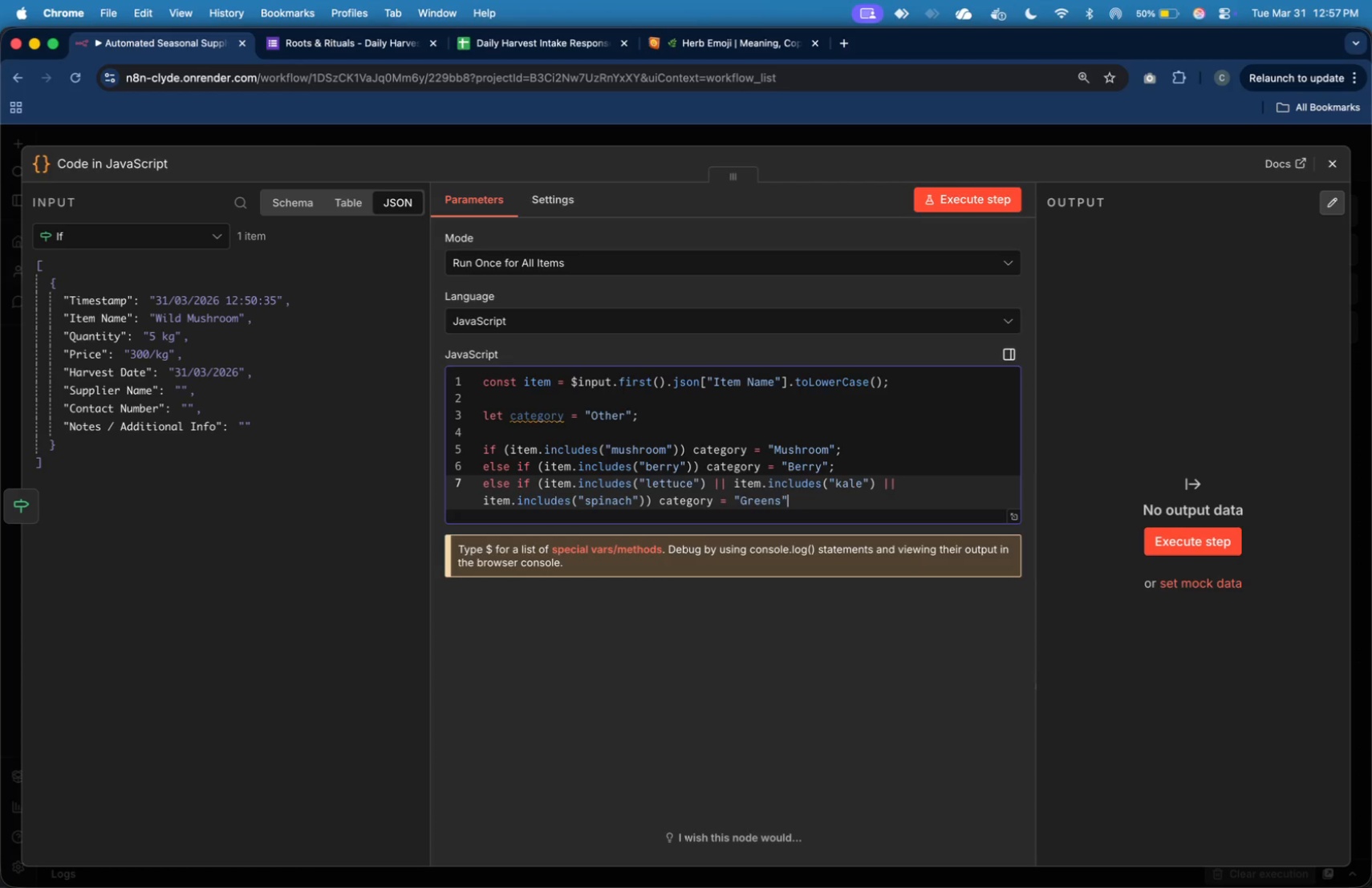 
key(Semicolon)
 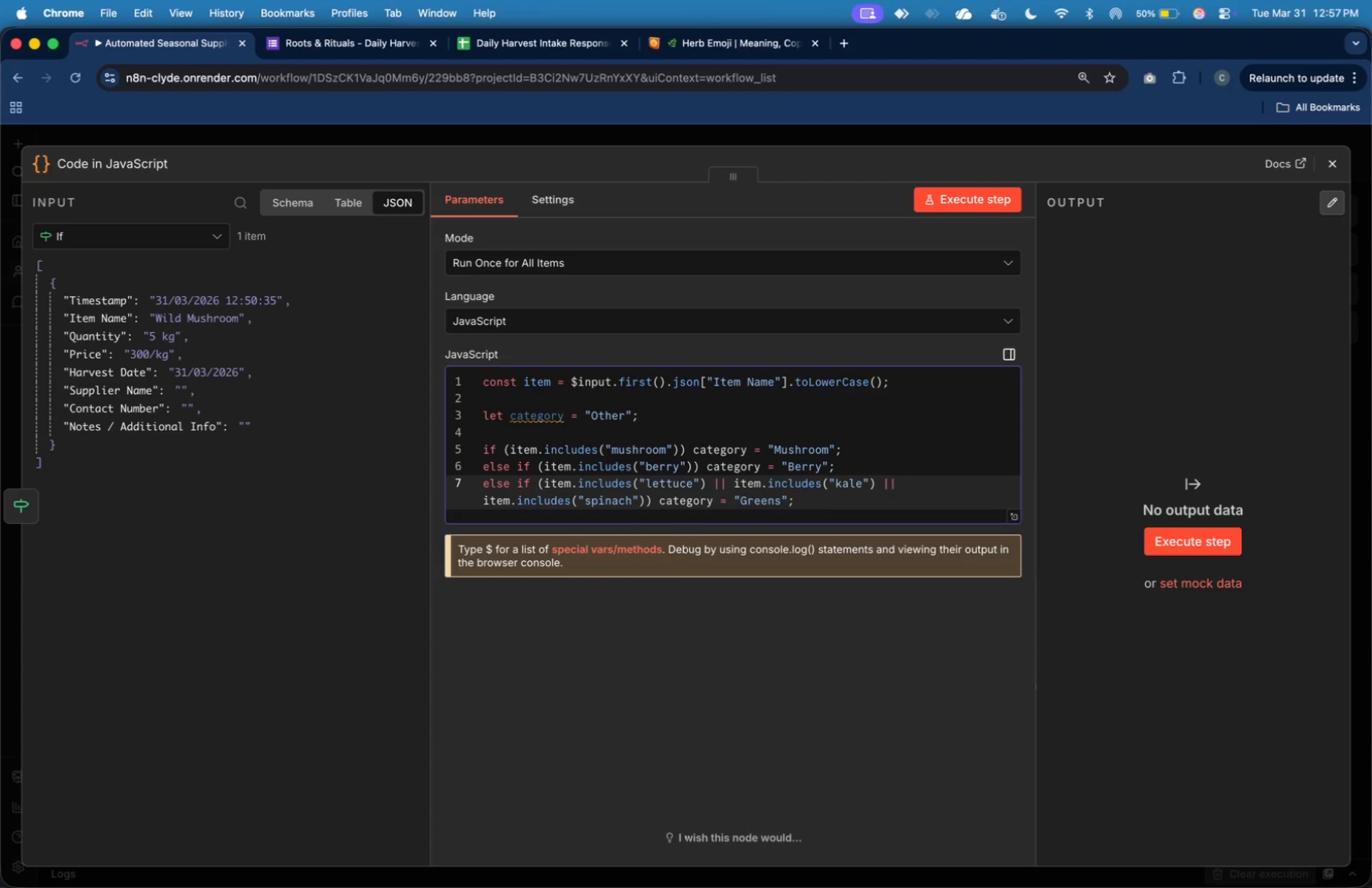 
key(Enter)
 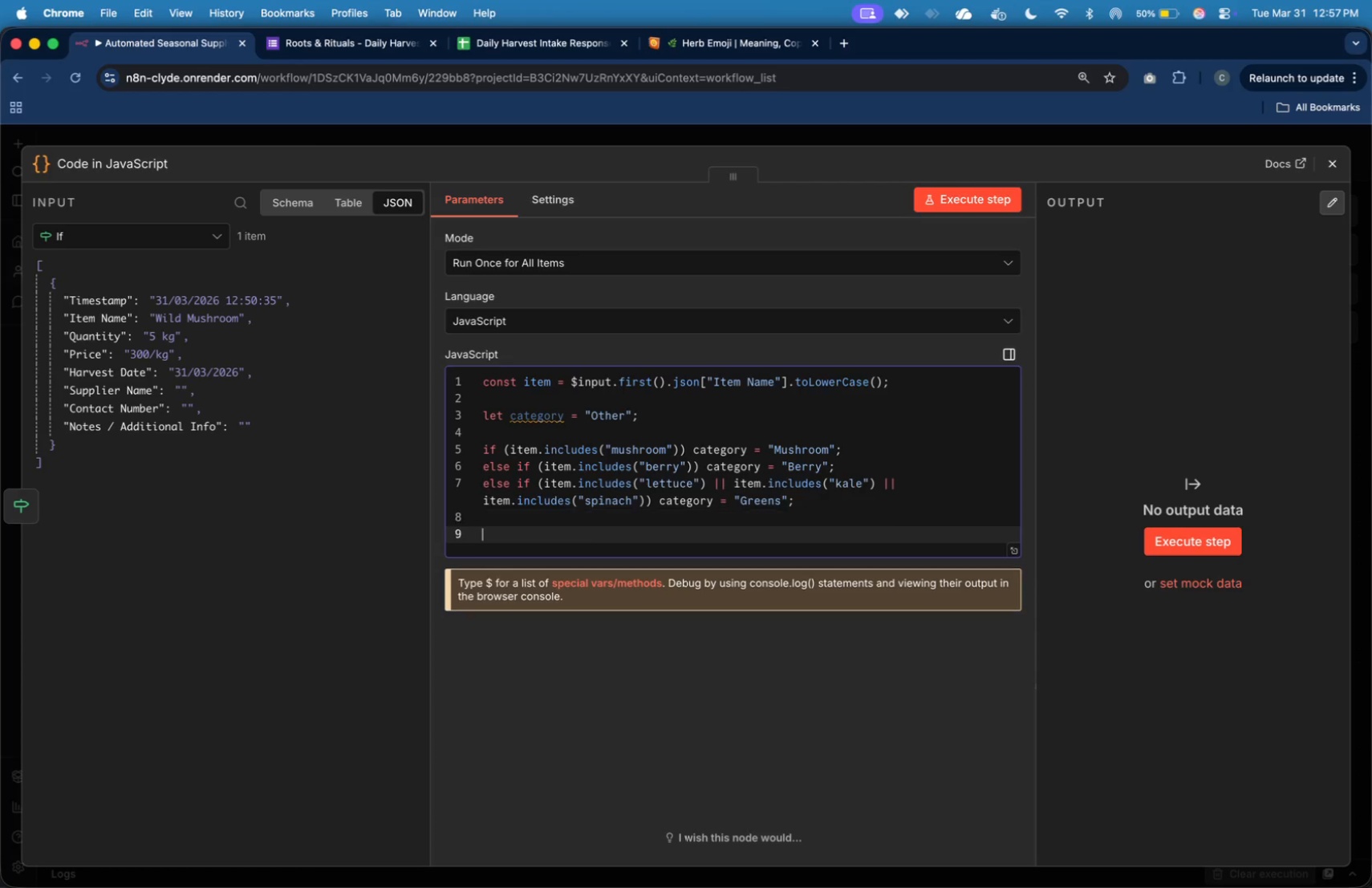 
key(Enter)
 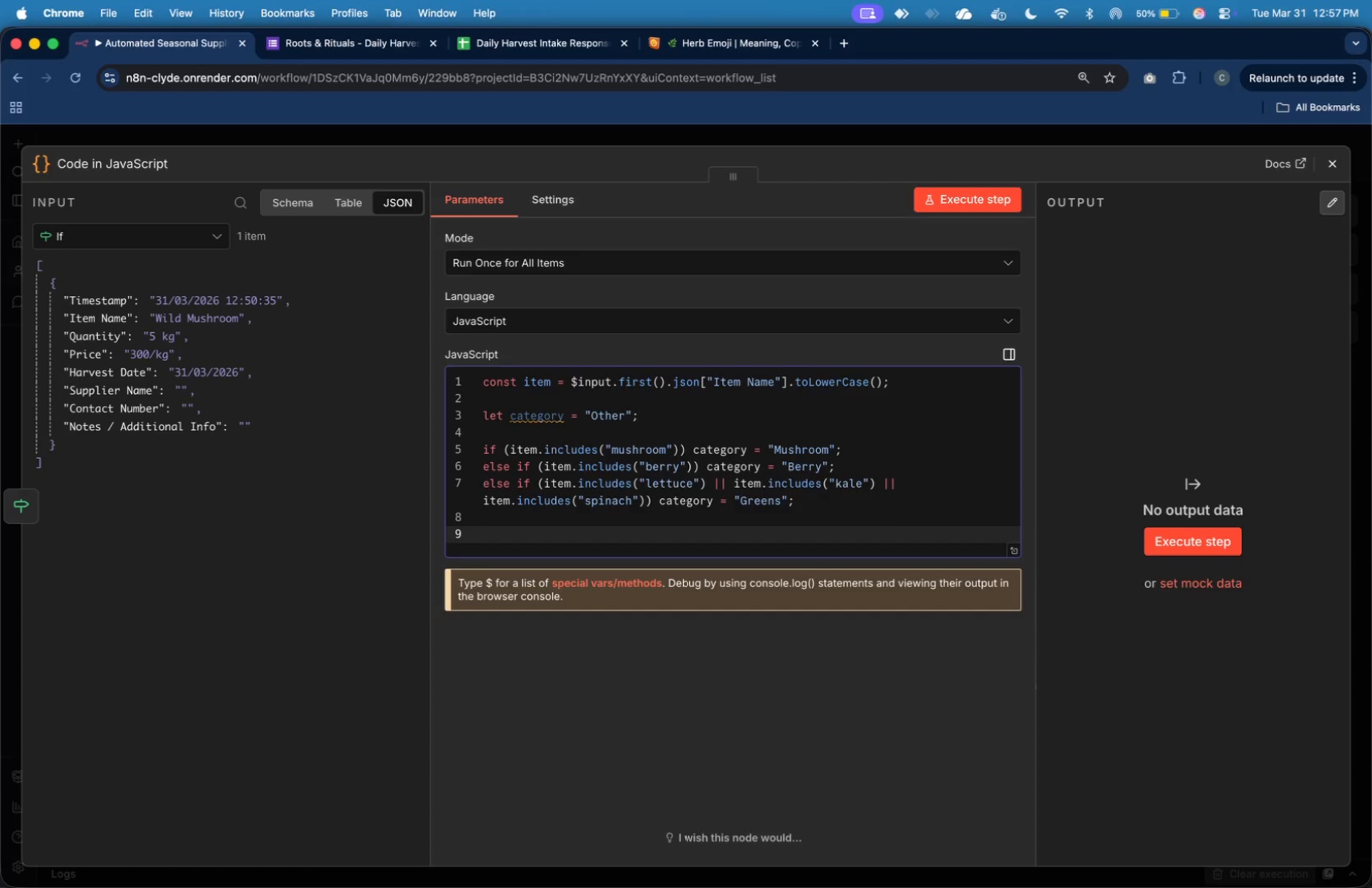 
type(return [{)
 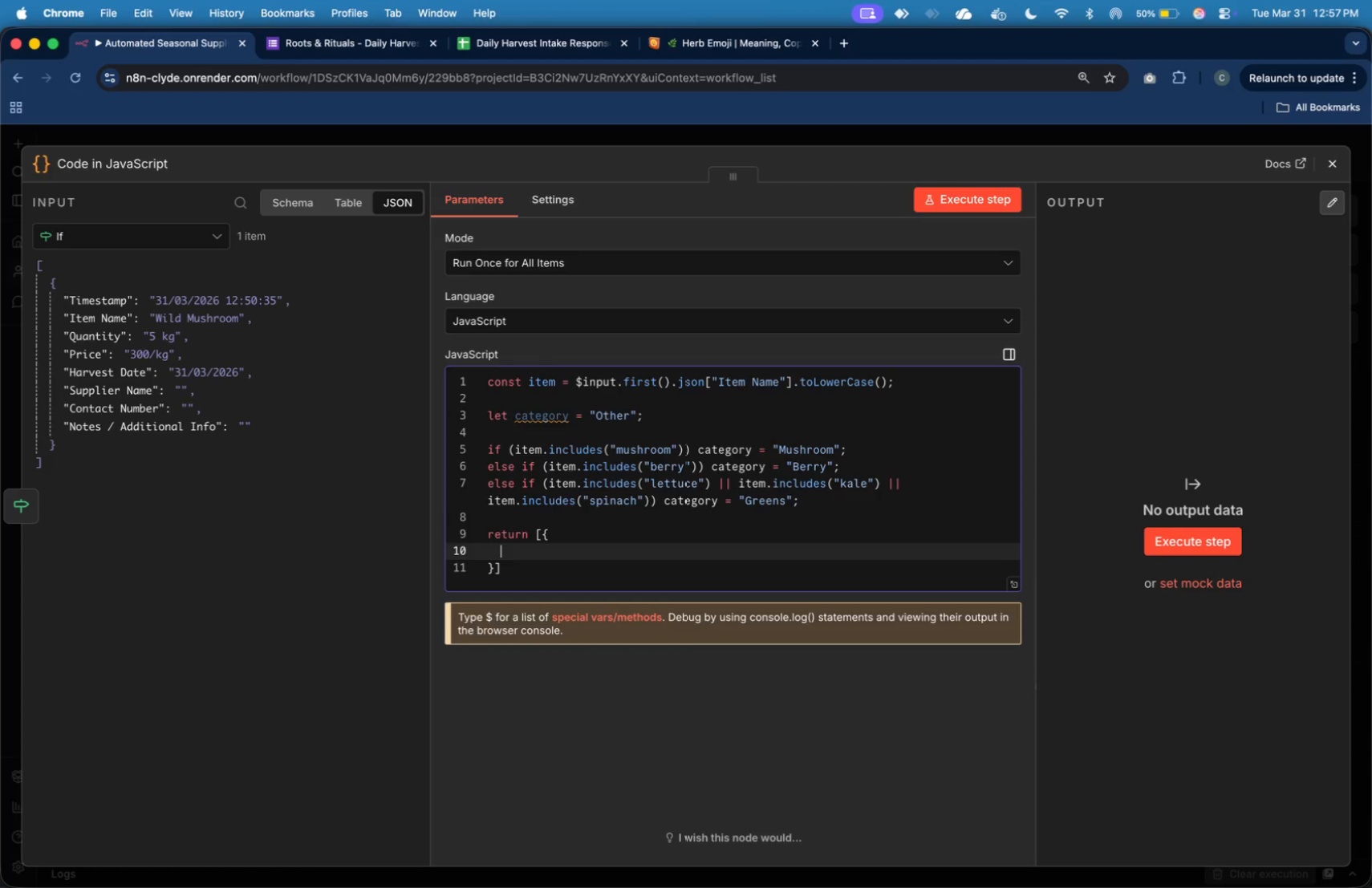 
 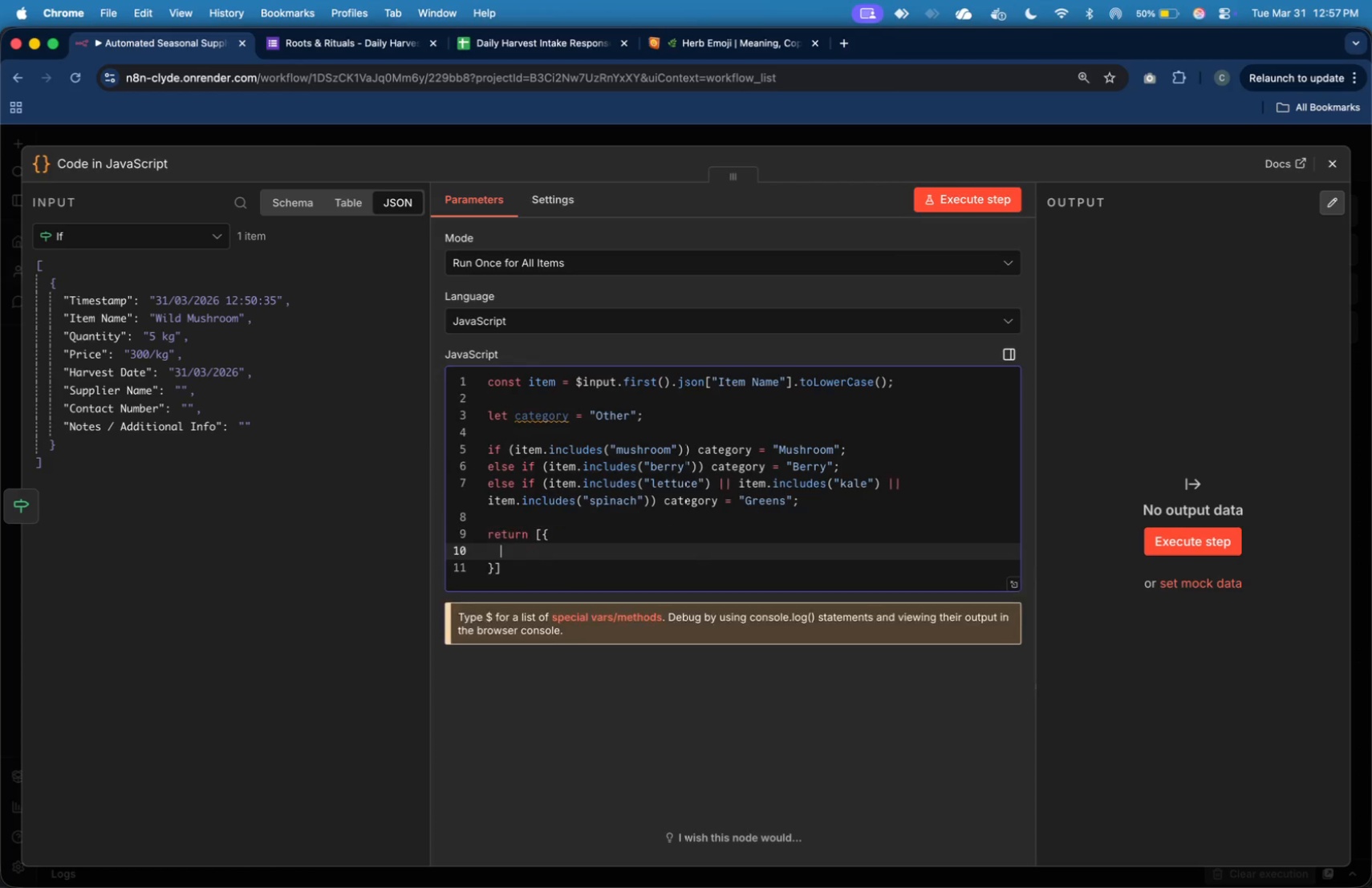 
key(Enter)
 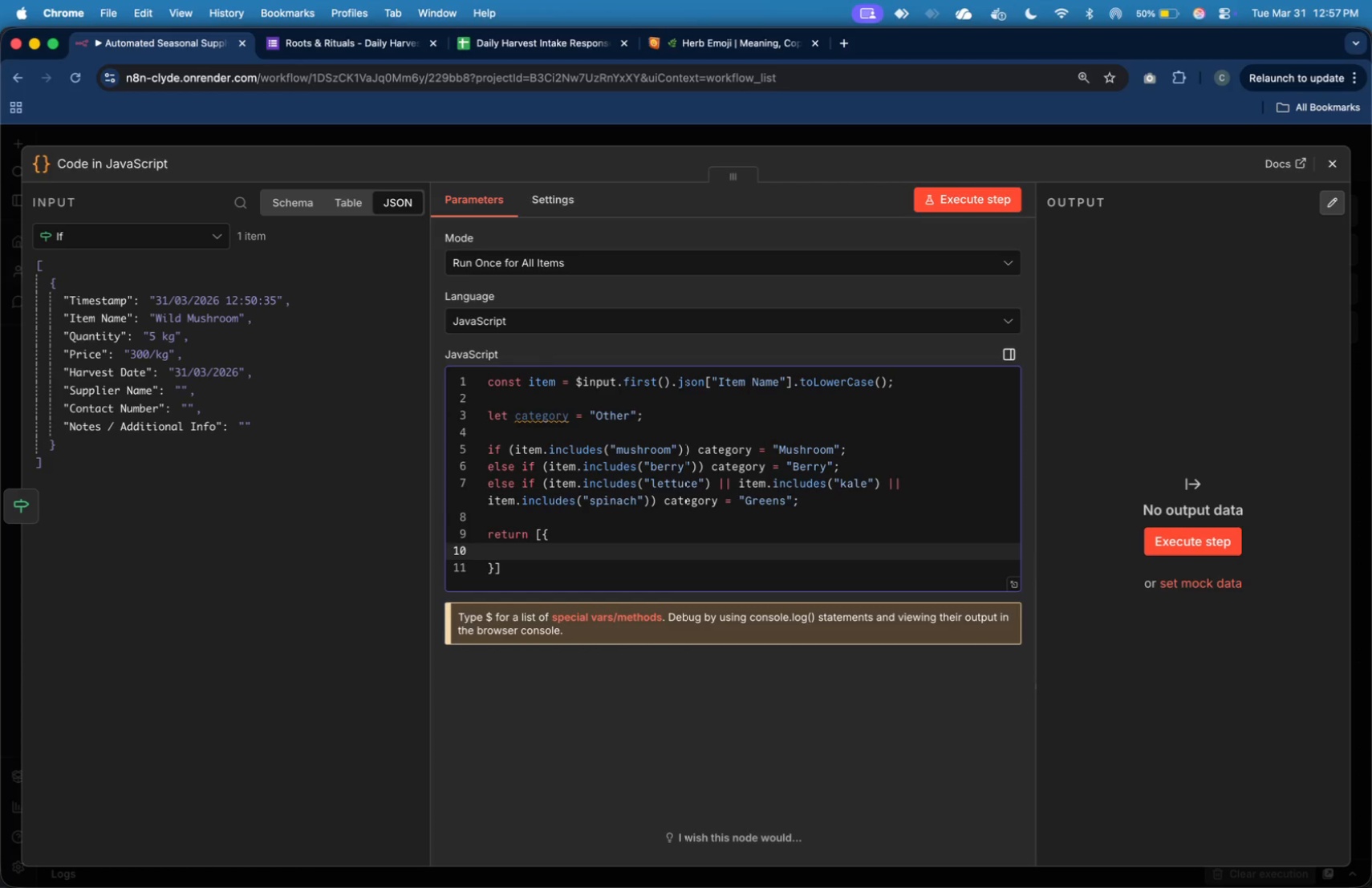 
key(ArrowDown)
 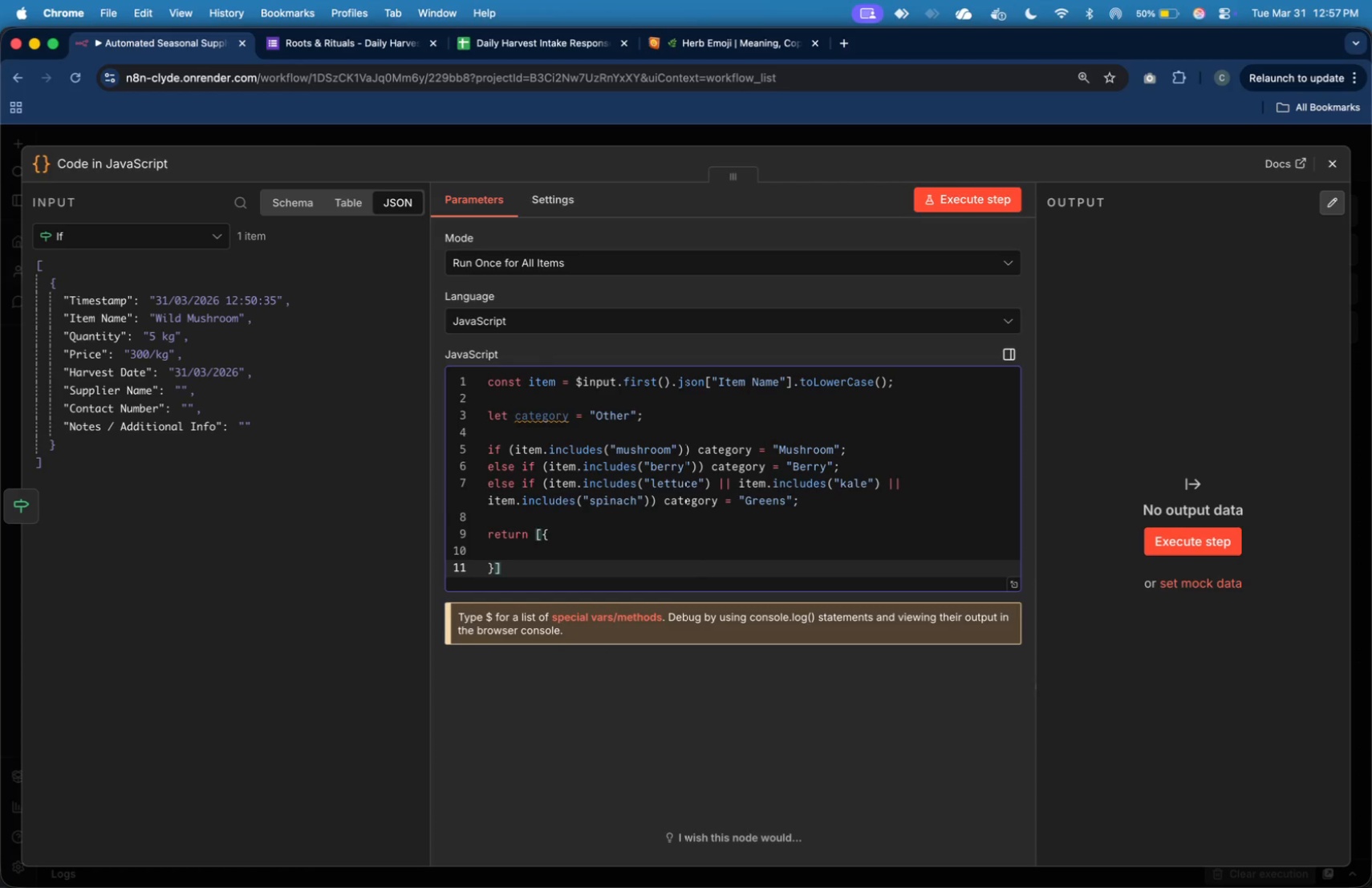 
key(Semicolon)
 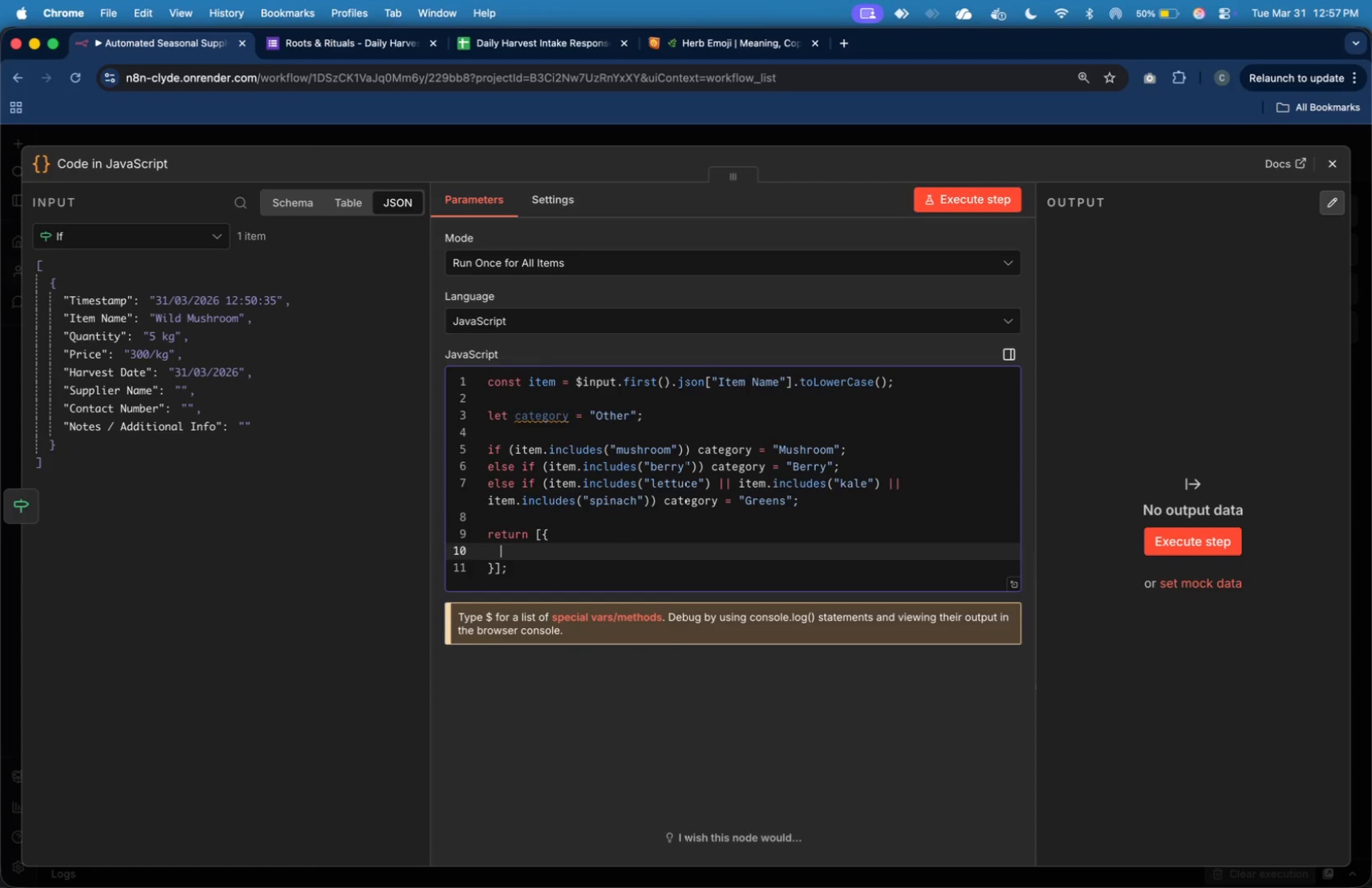 
key(ArrowUp)
 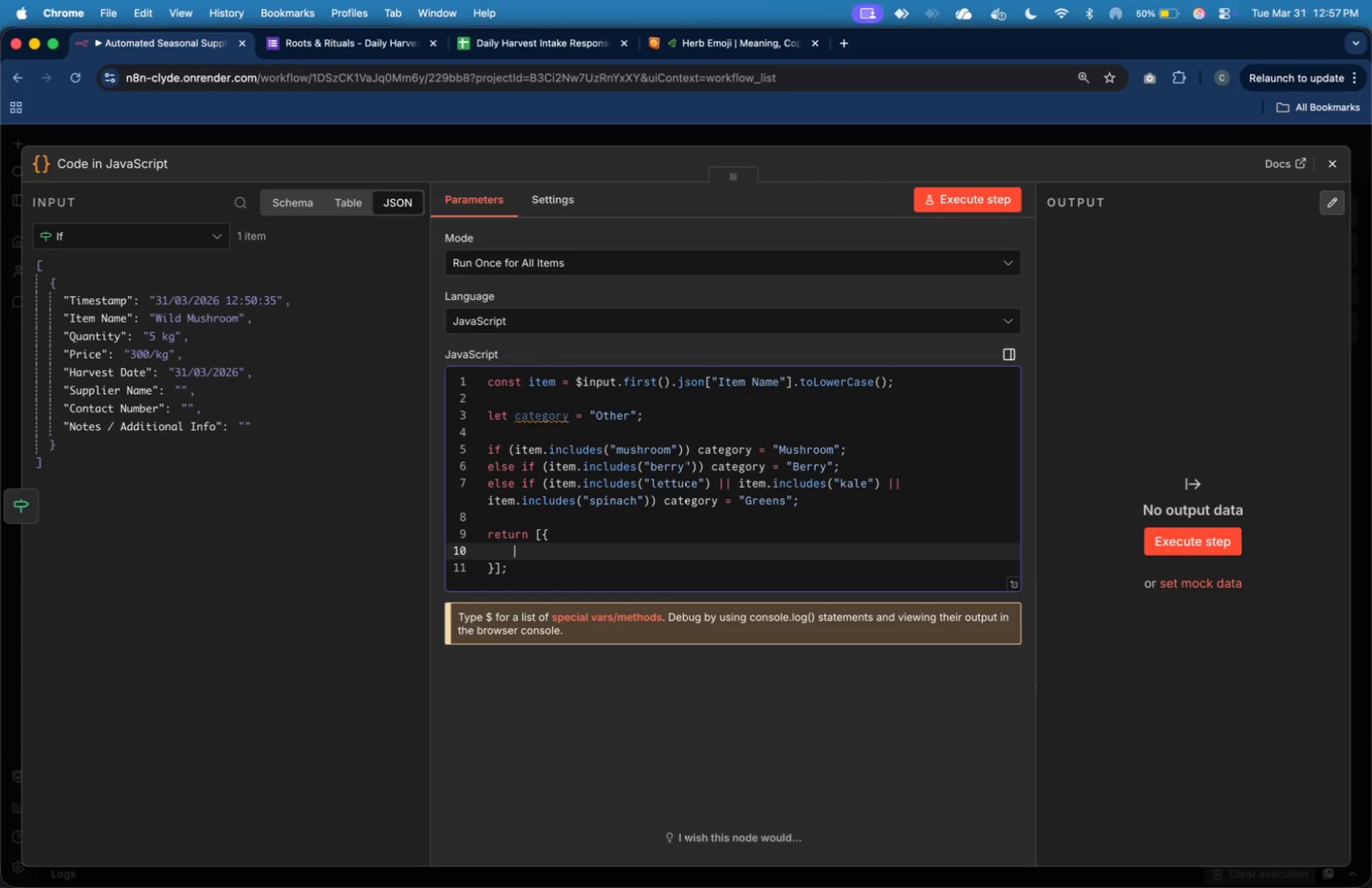 
key(Tab)
 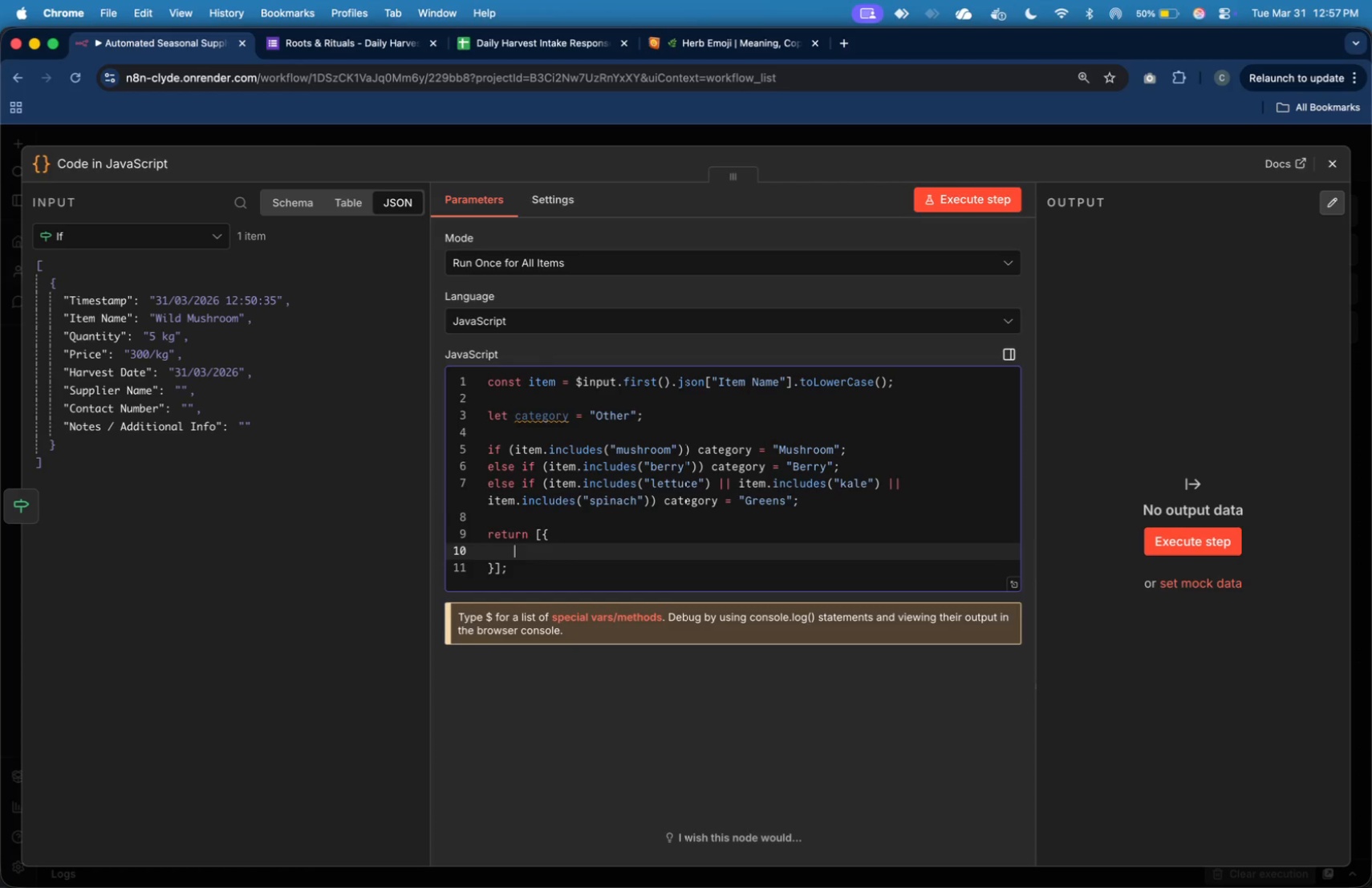 
key(Backspace)
 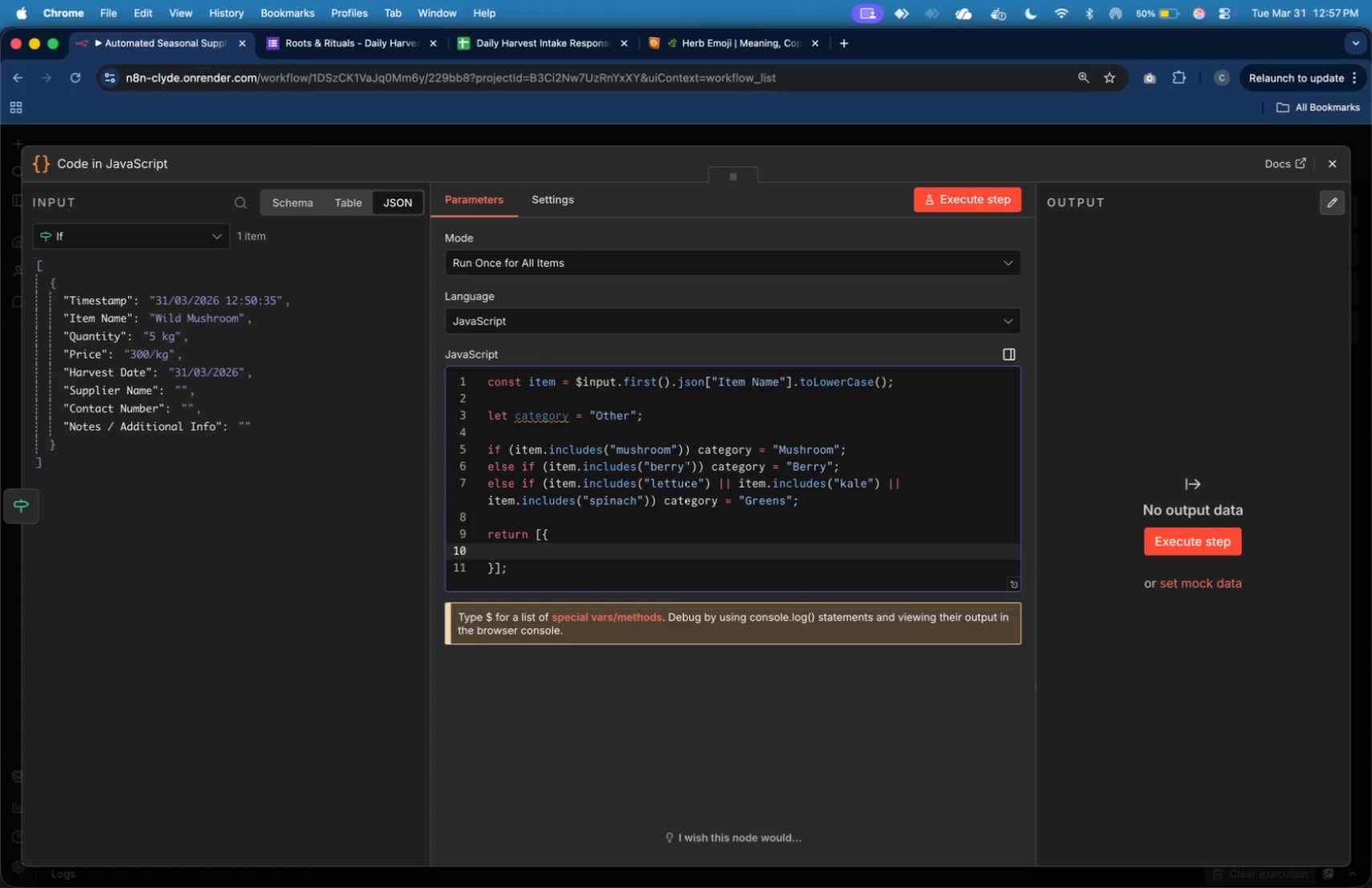 
key(Period)
 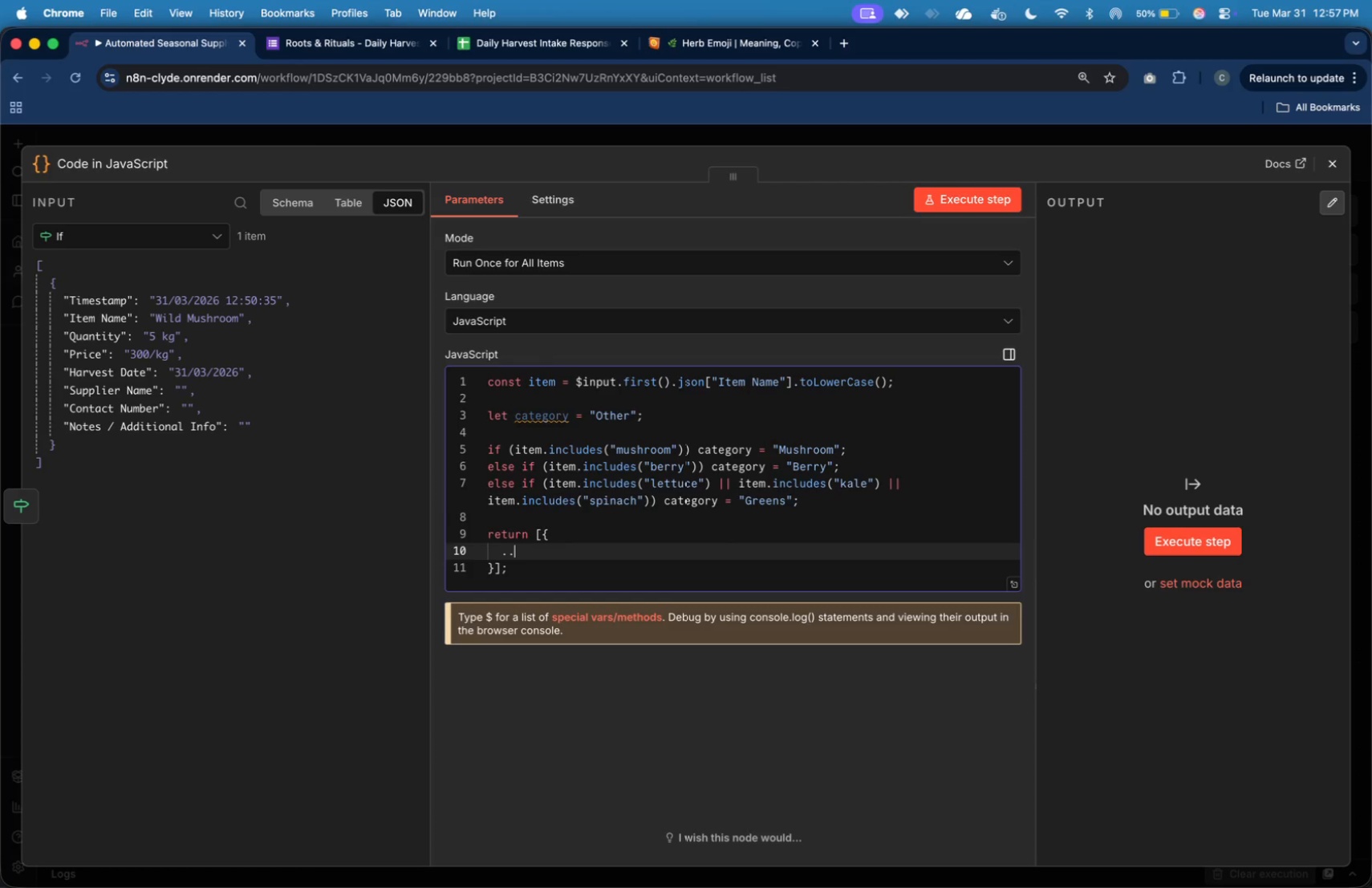 
key(Period)
 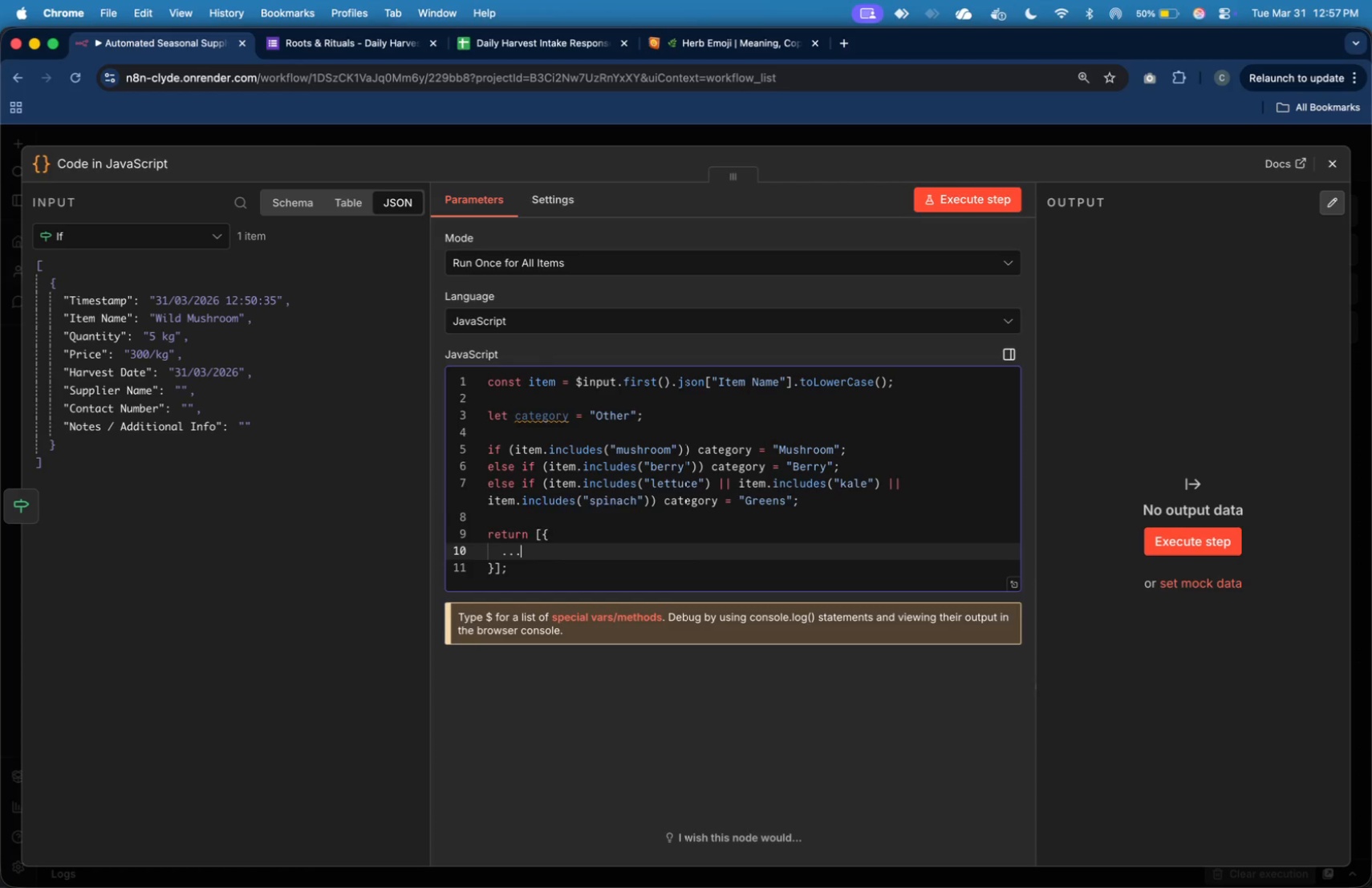 
key(Period)
 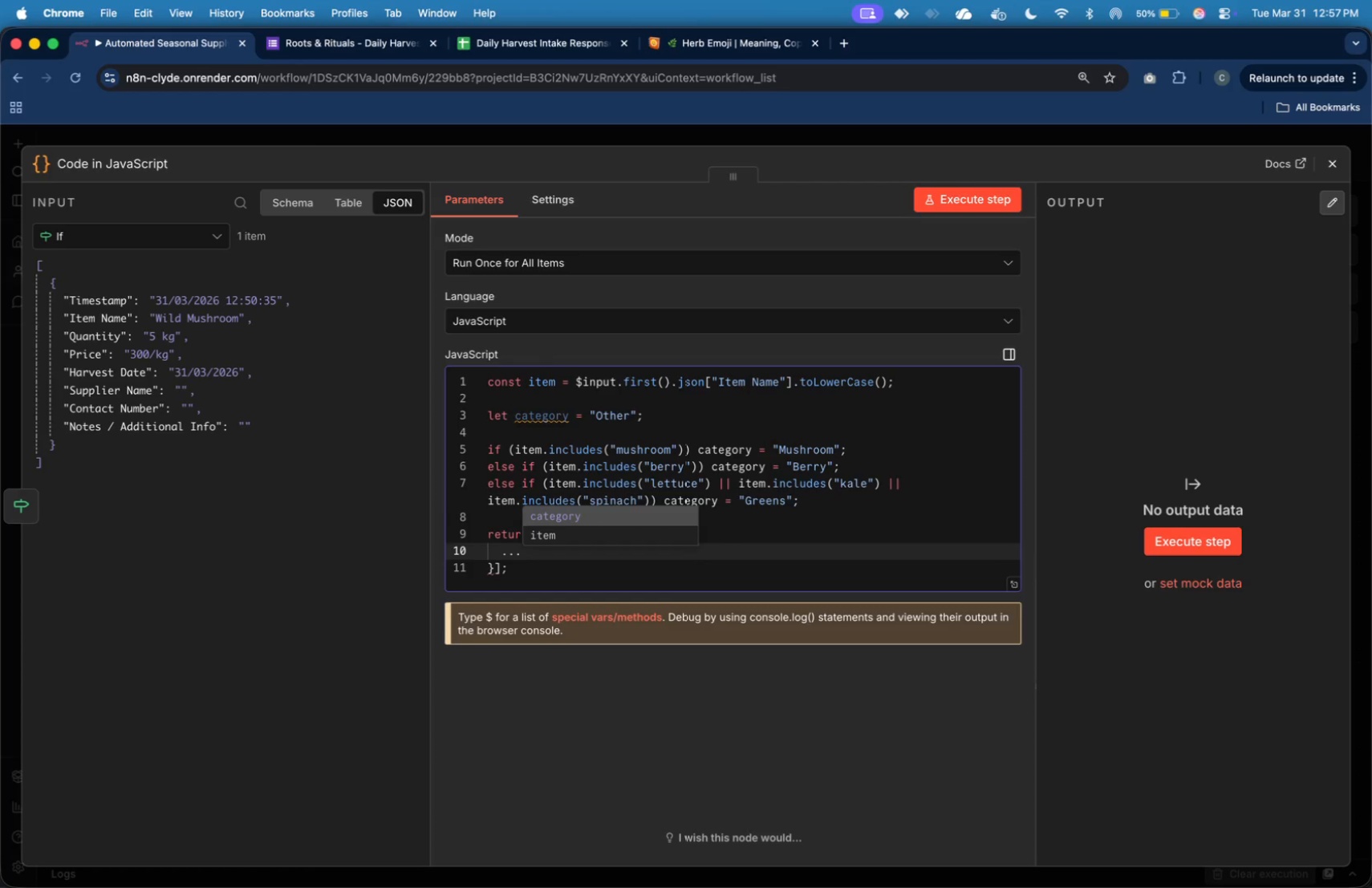 
type($json, category)
 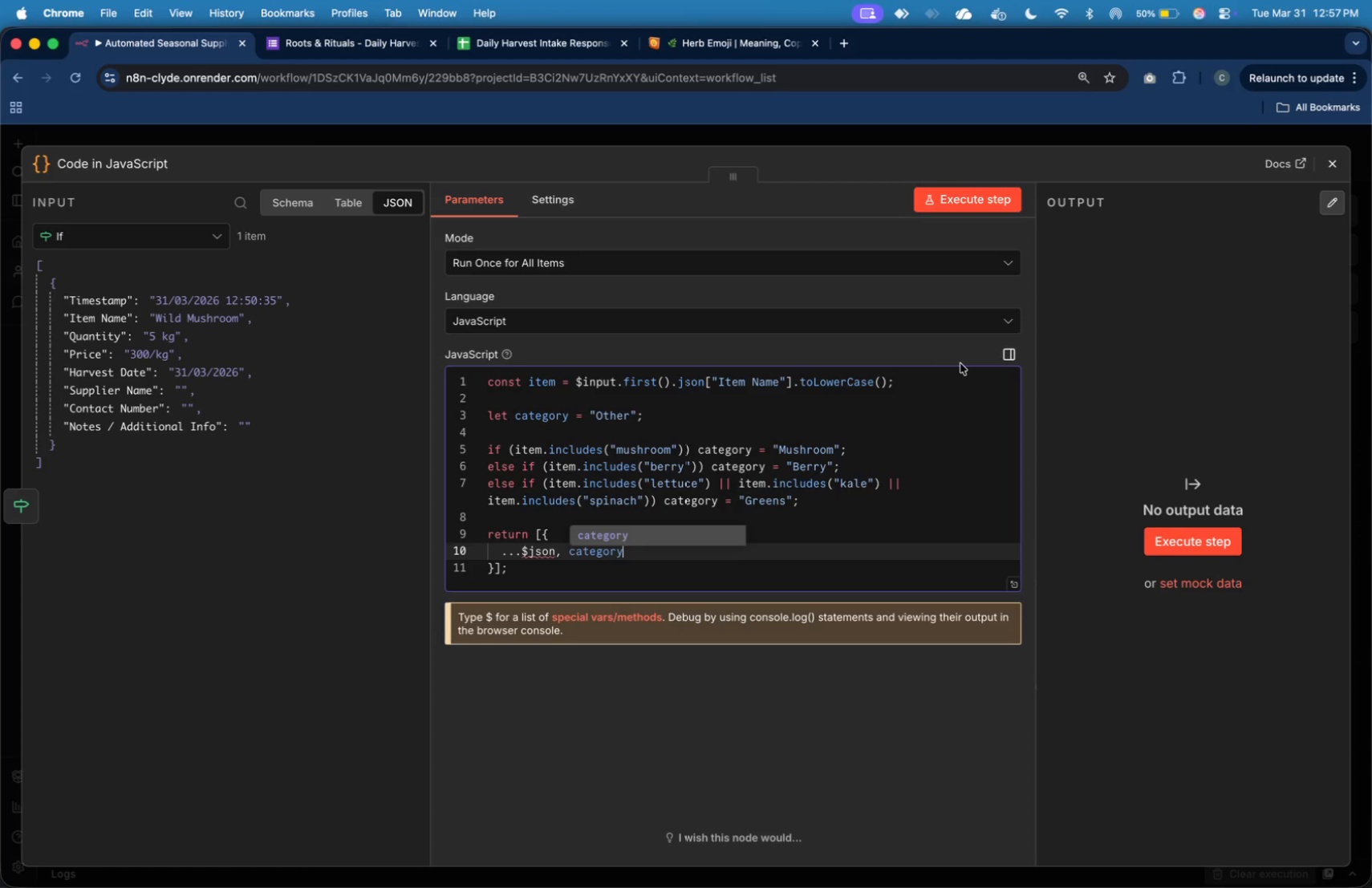 
left_click([978, 209])
 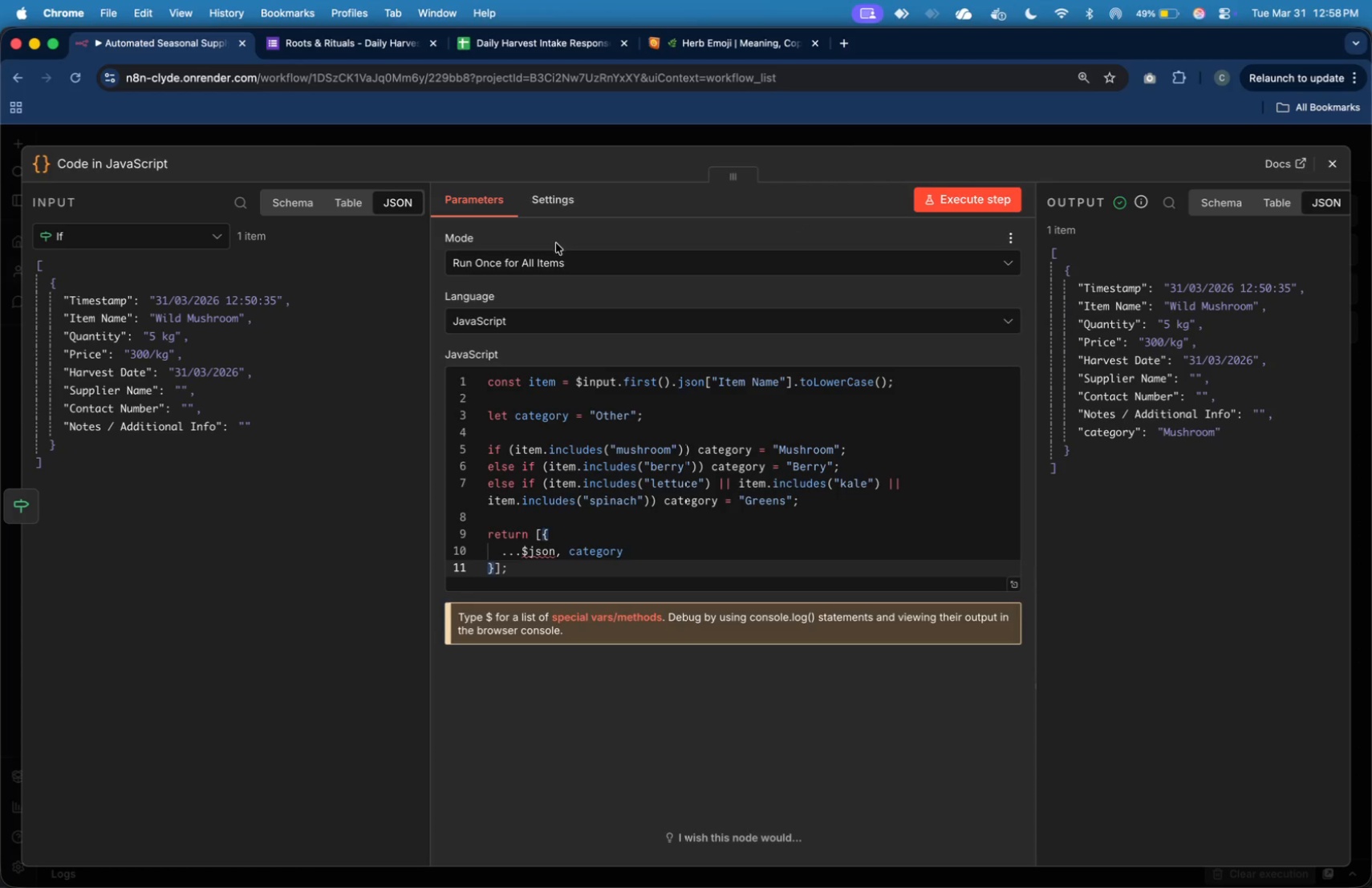 
wait(45.17)
 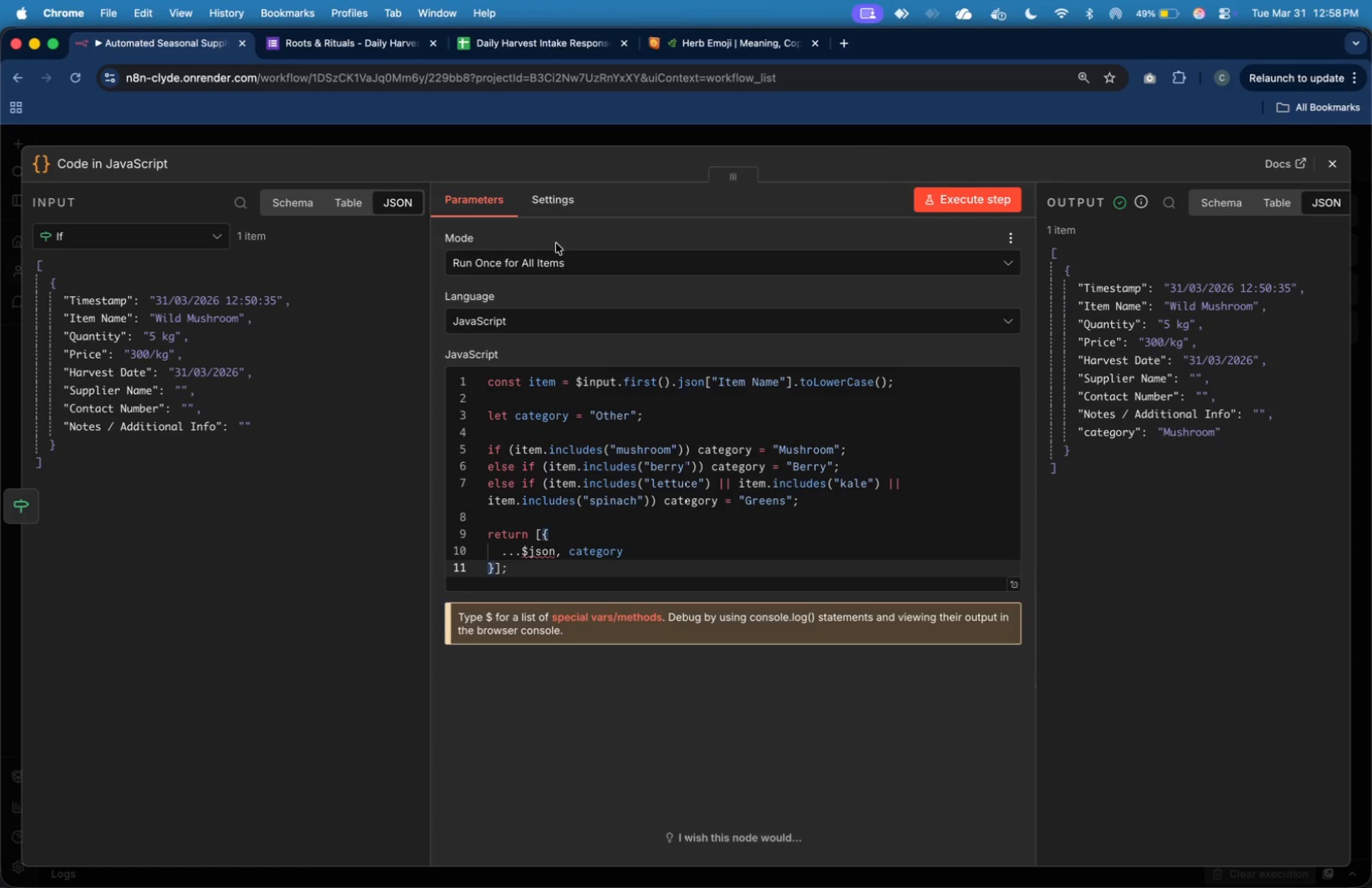 
key(Meta+CommandLeft)
 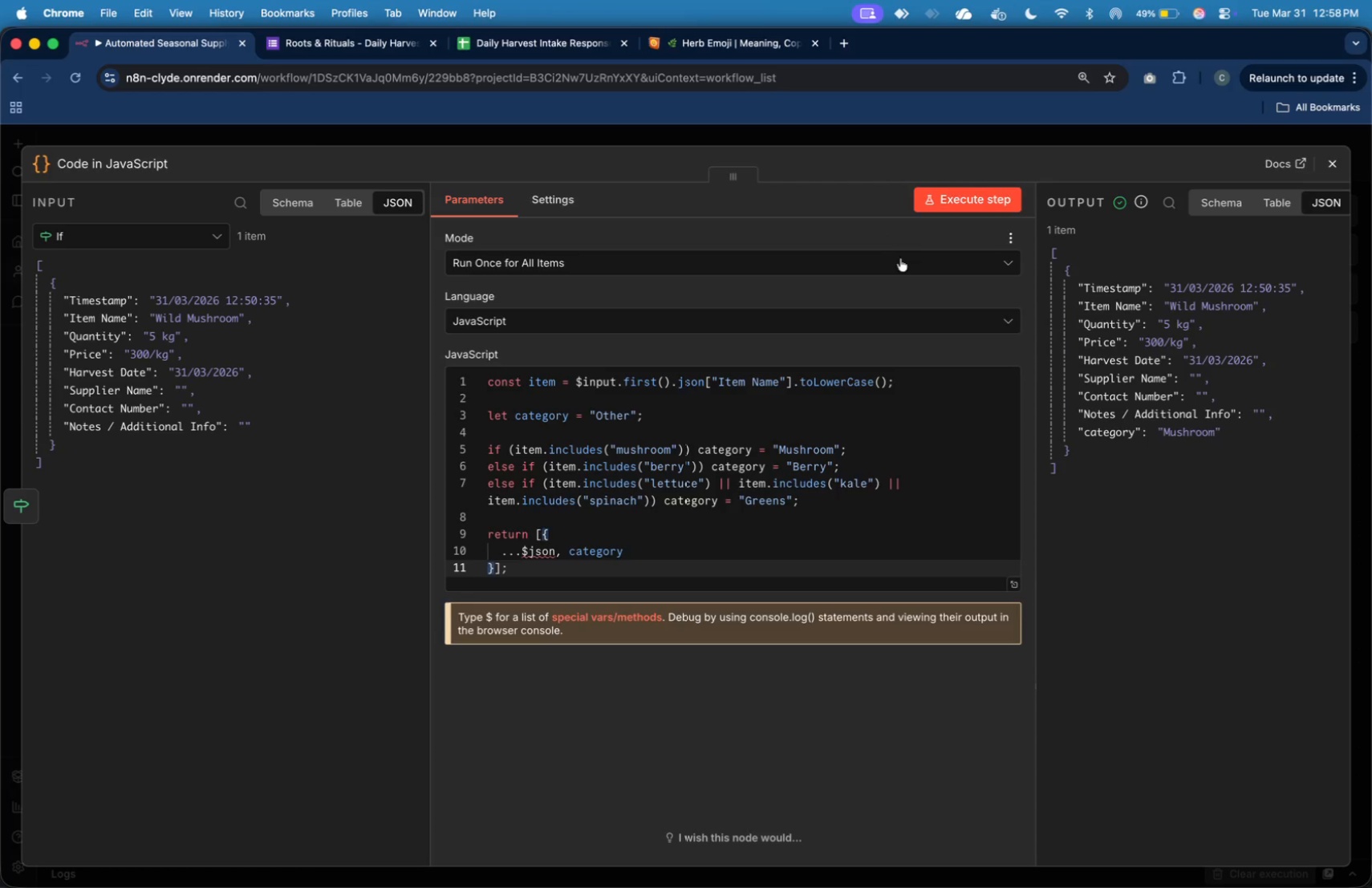 
key(Meta+Tab)